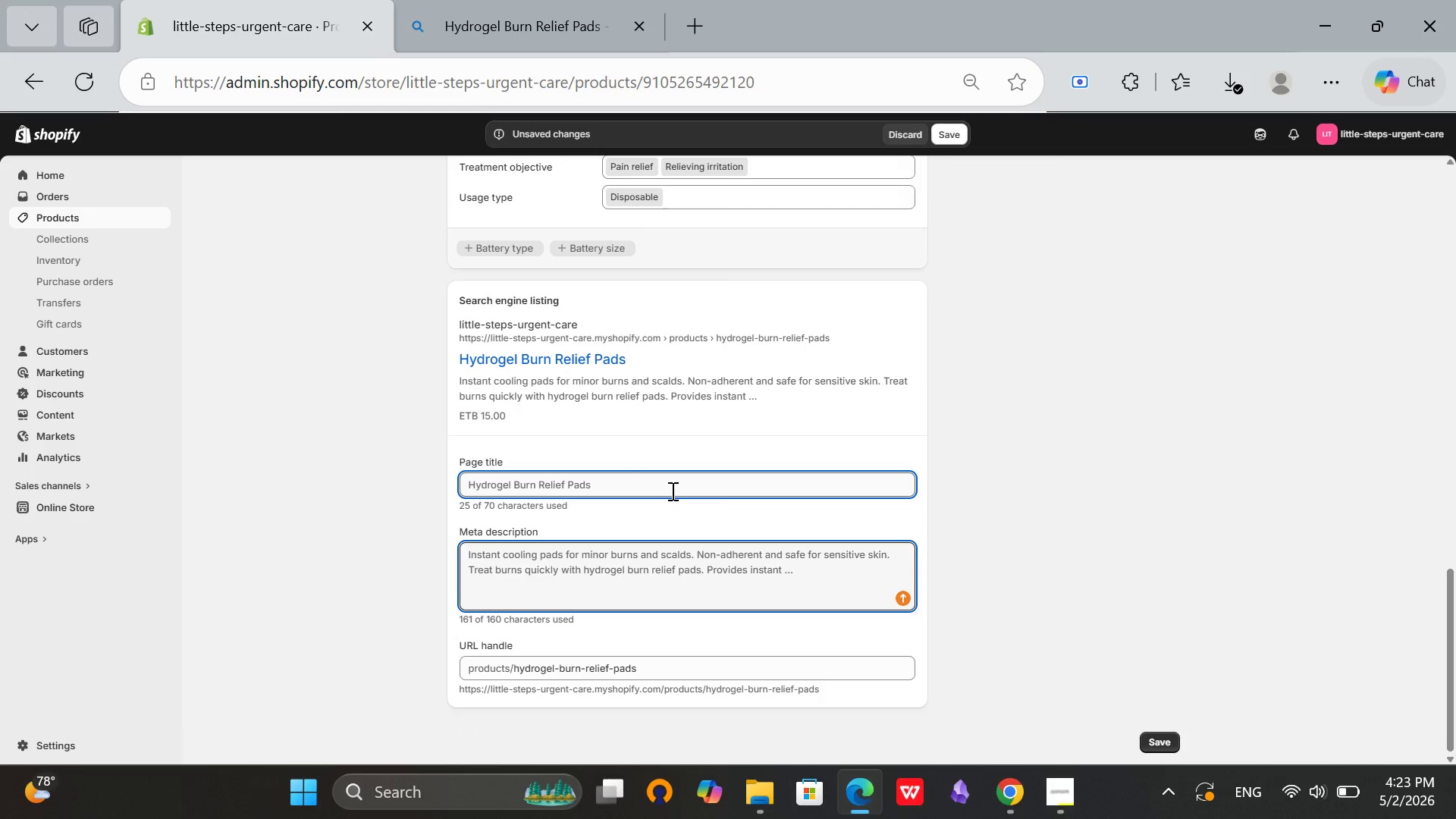 
key(CapsLock)
 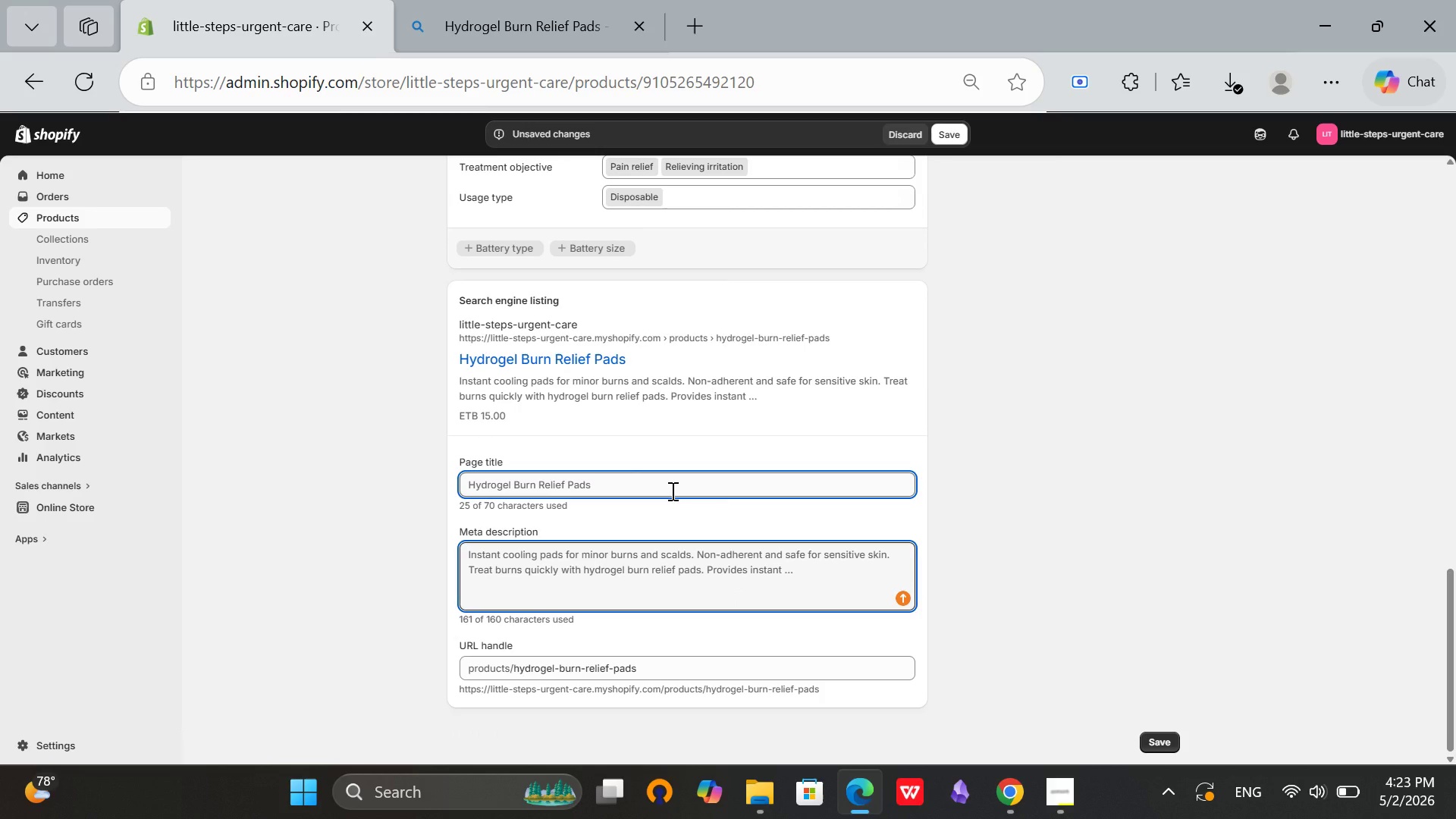 
key(C)
 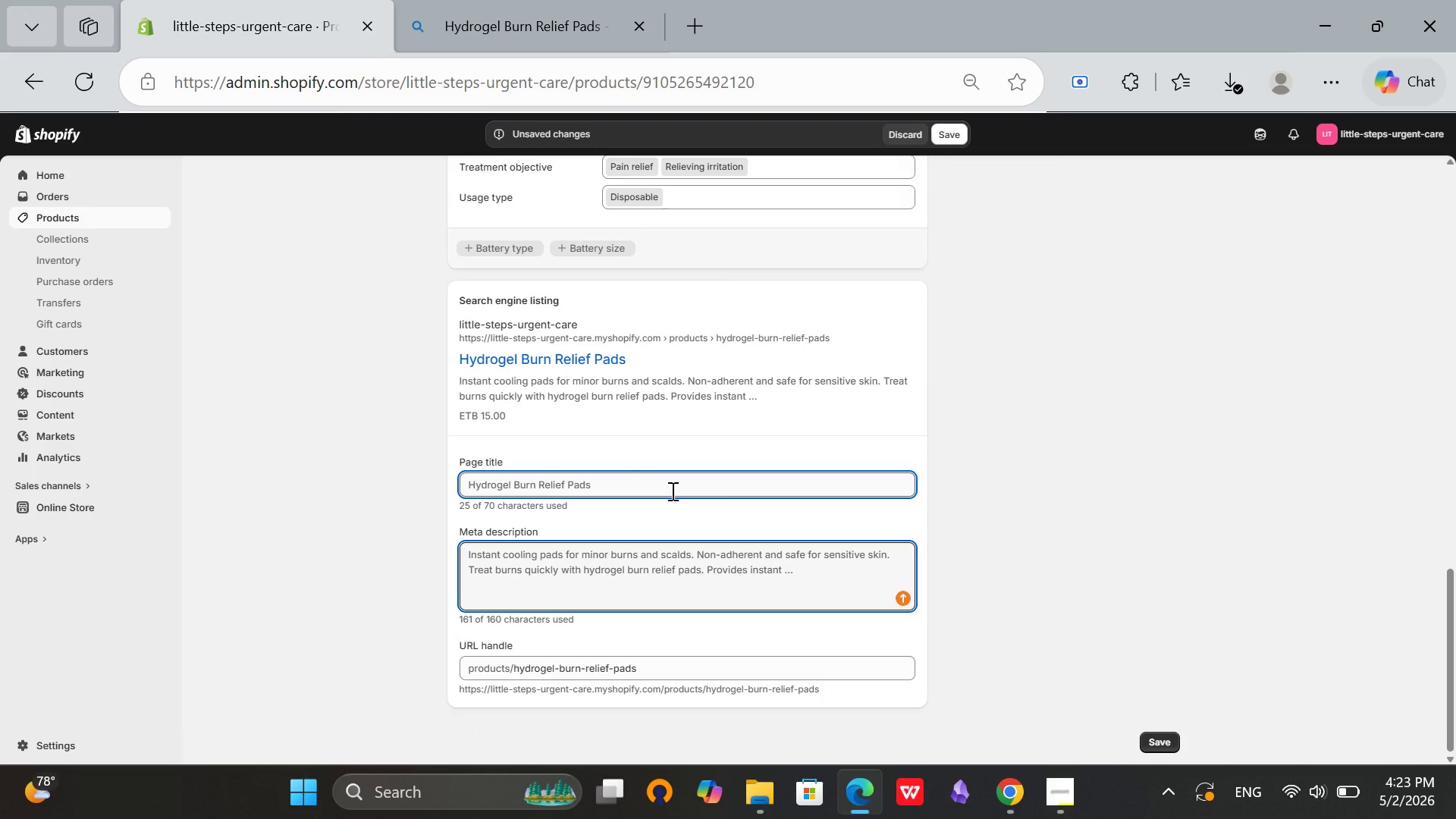 
key(CapsLock)
 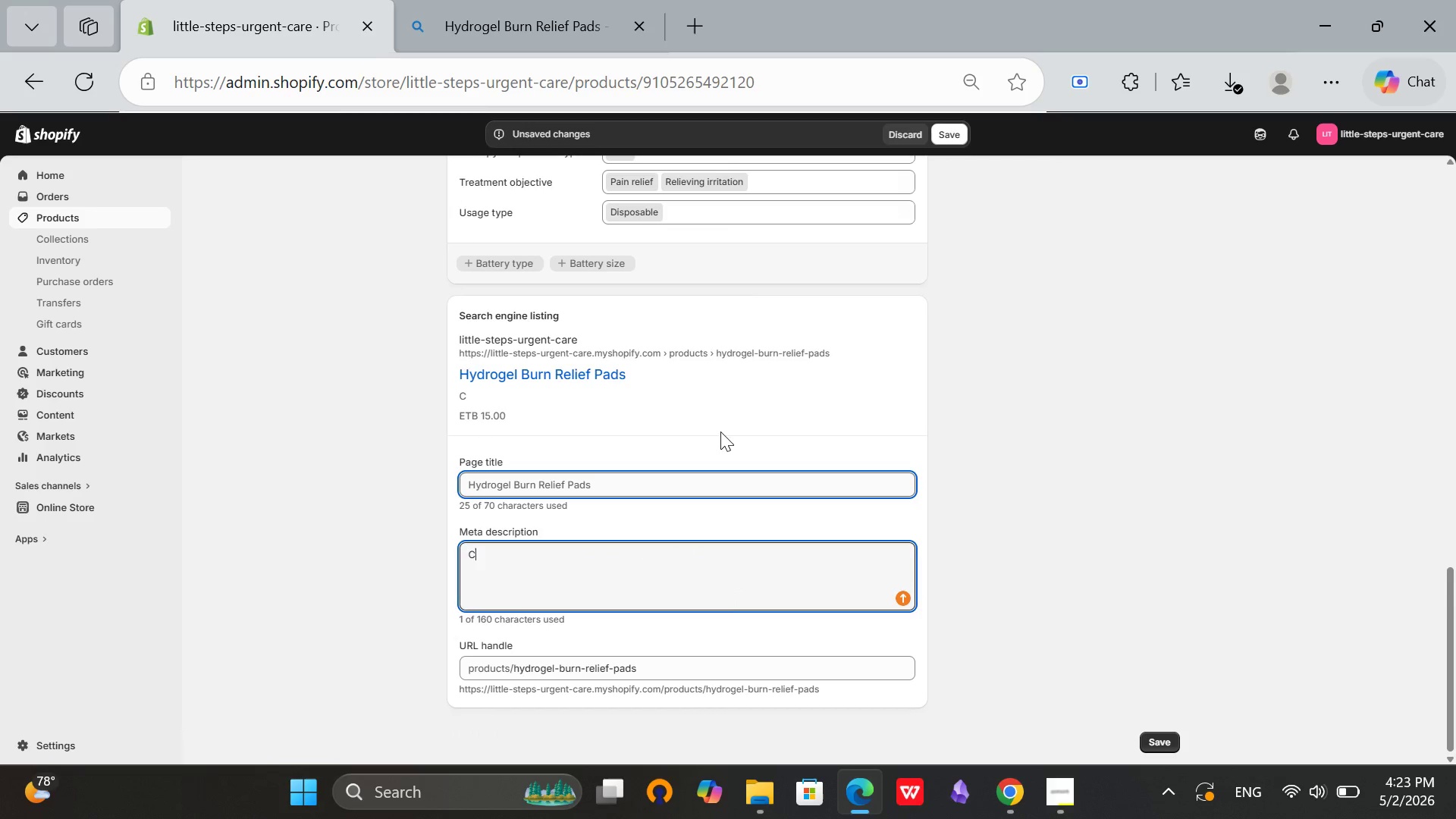 
type(ool and soothe burns instantly with hydroge)
 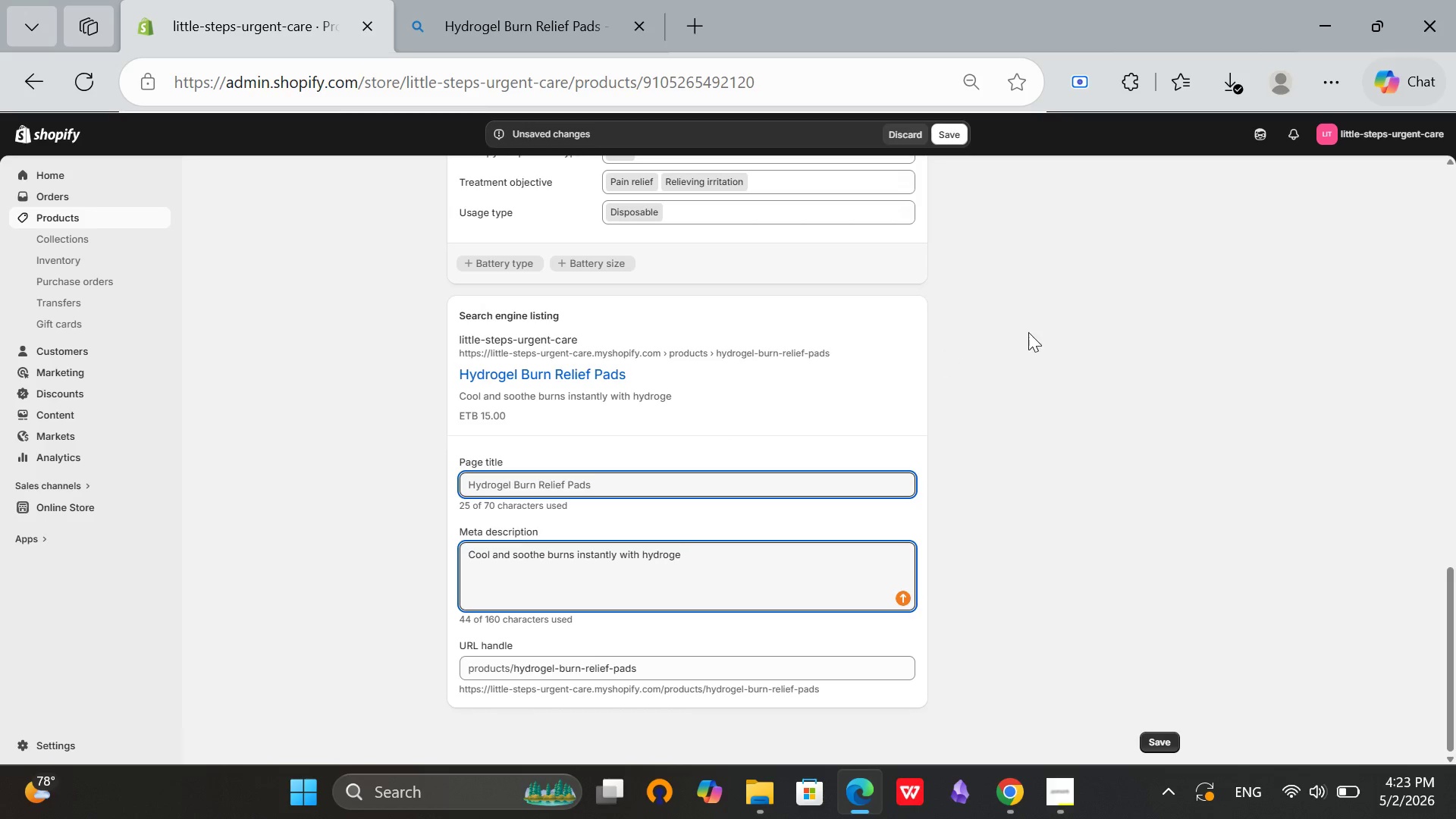 
key(N)
 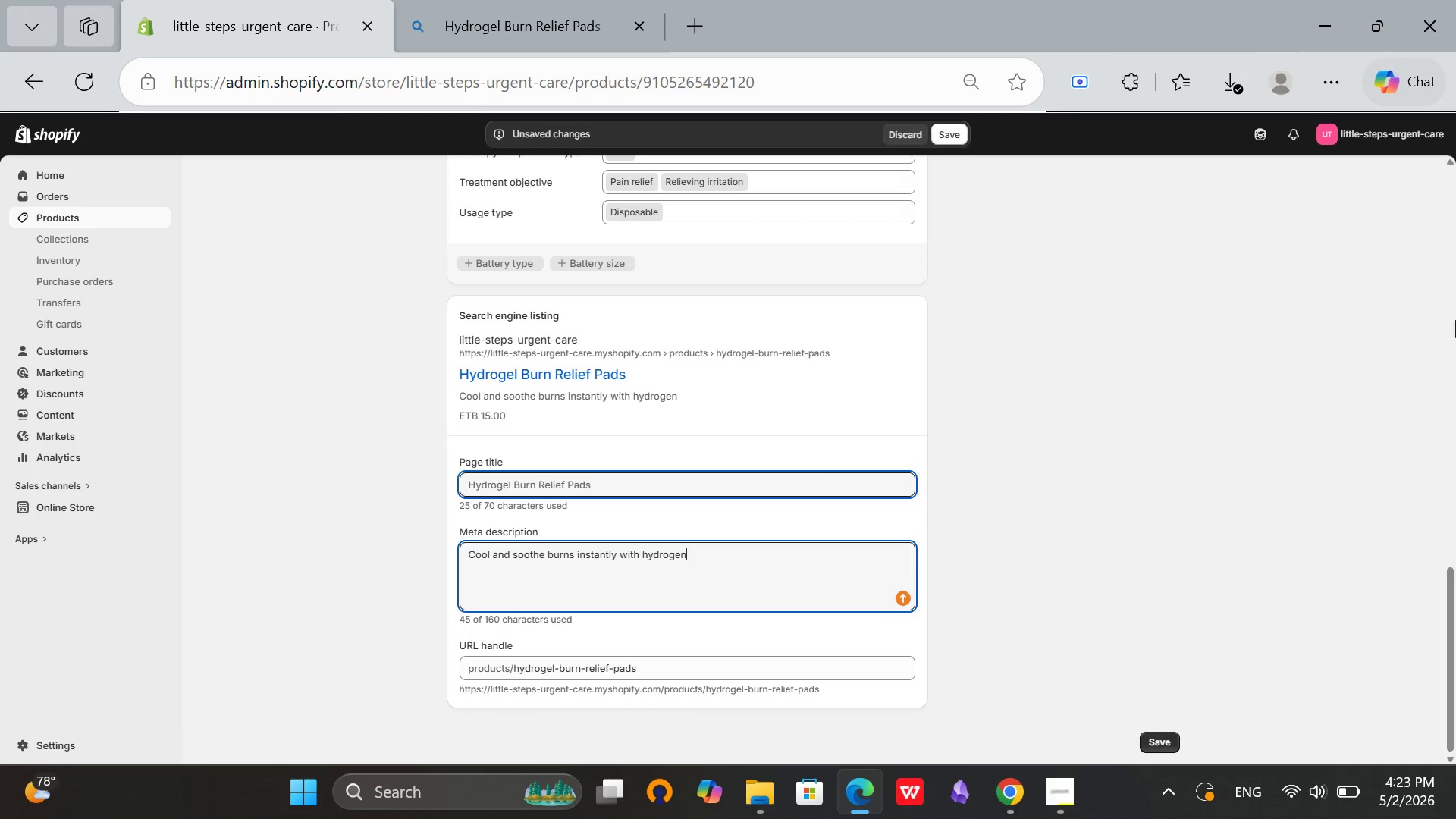 
key(Space)
 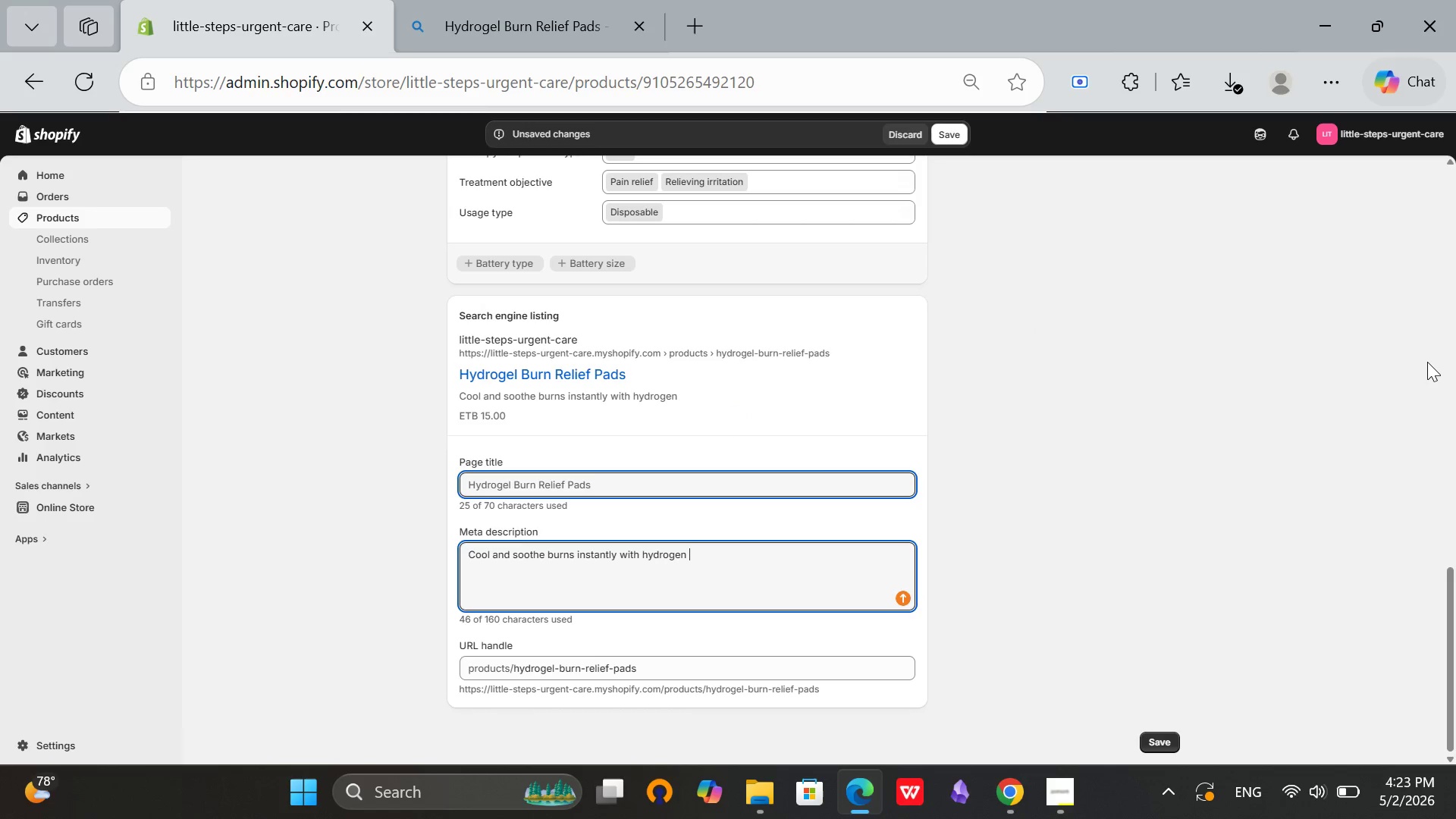 
key(Backspace)
 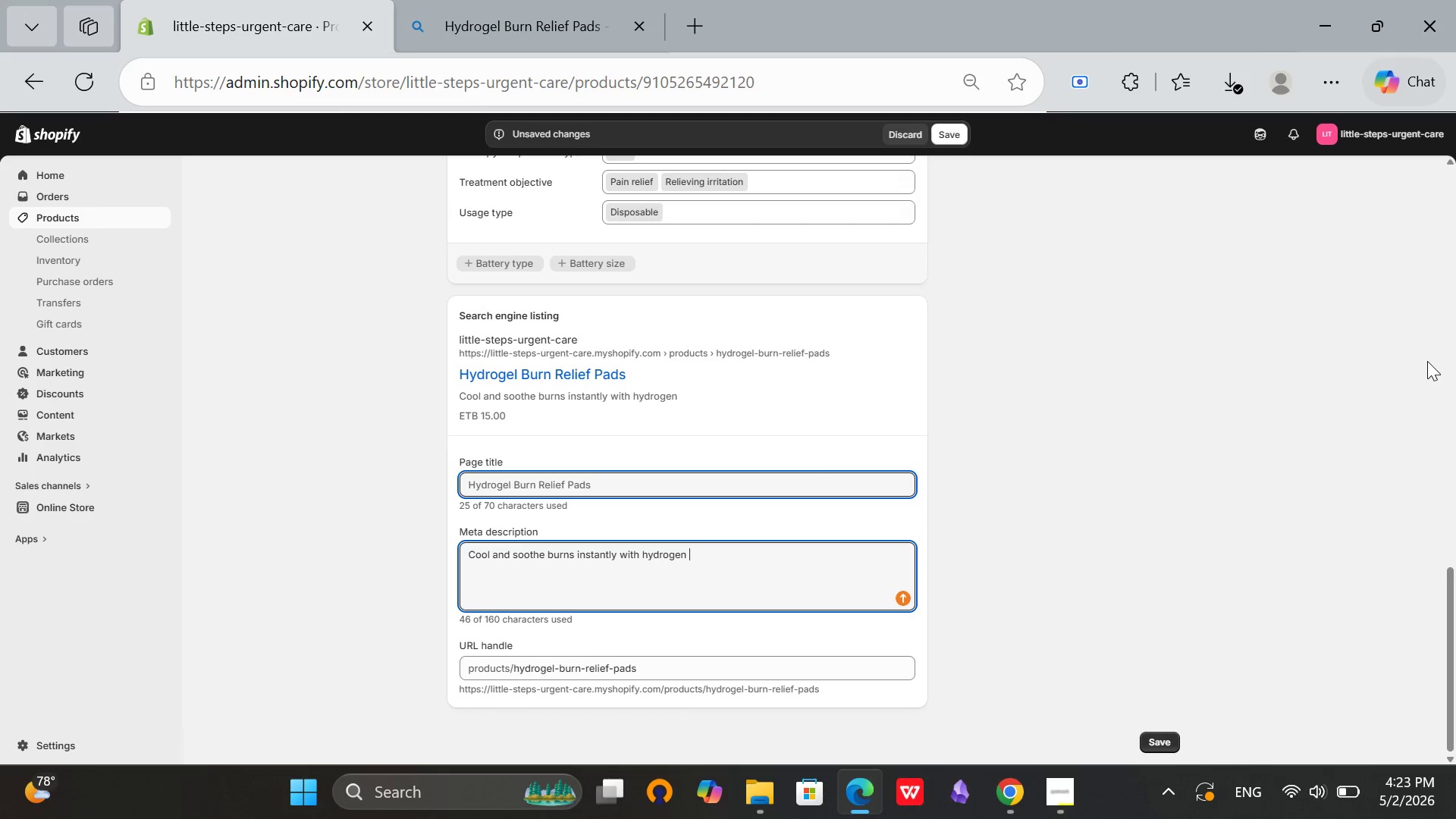 
key(Backspace)
 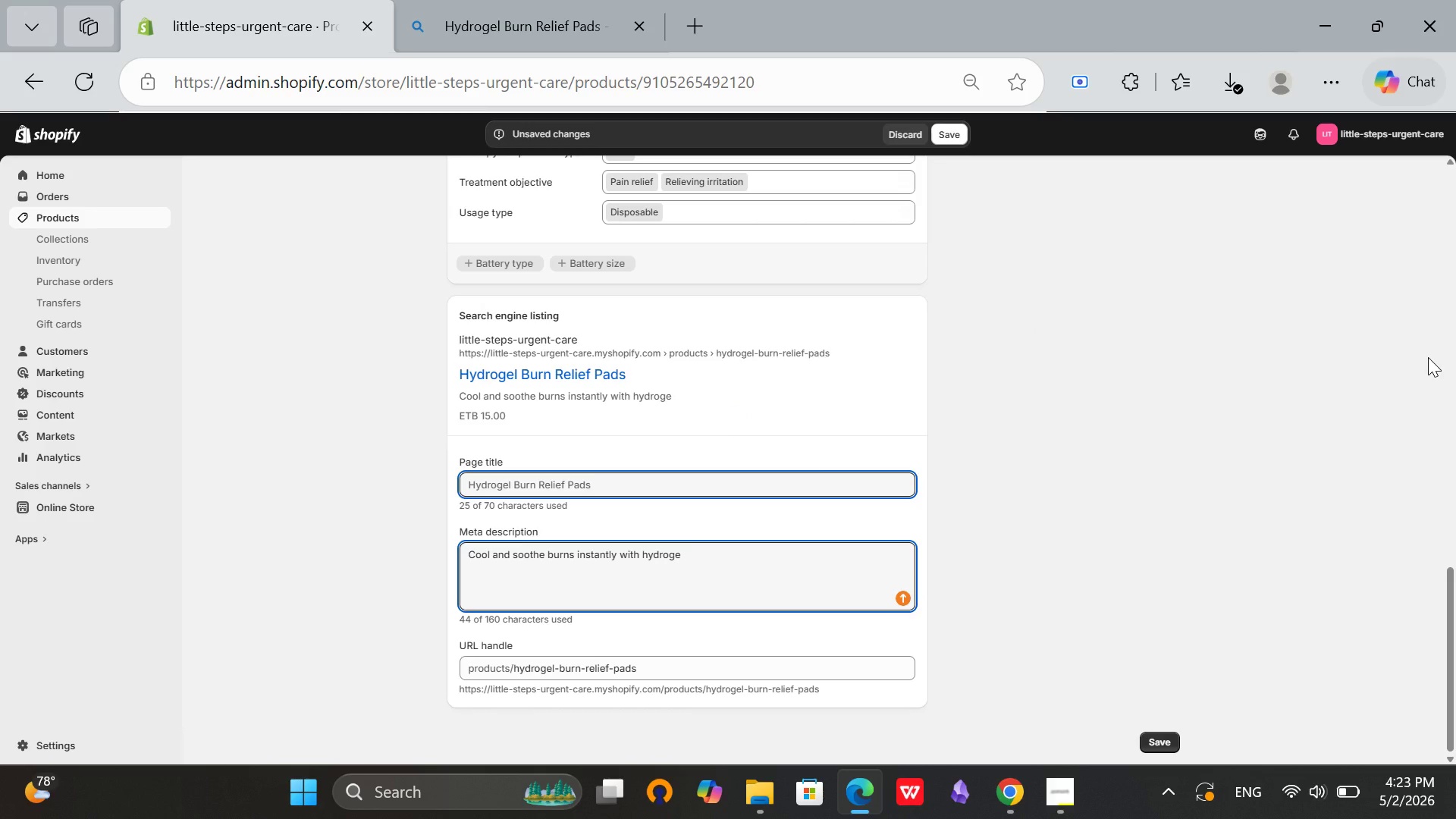 
key(L)
 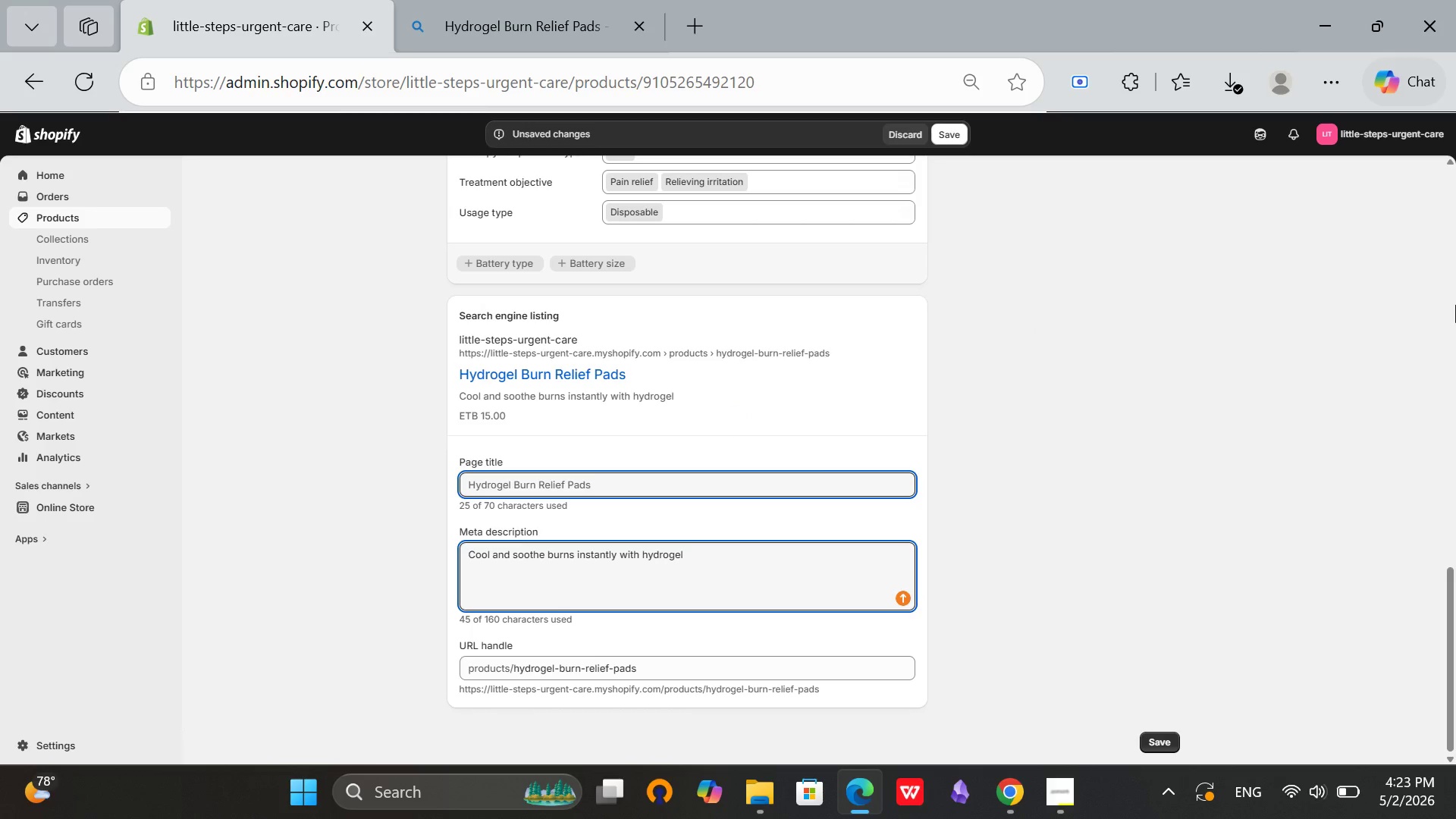 
type( pads. Ideal for irst aid kits and)
 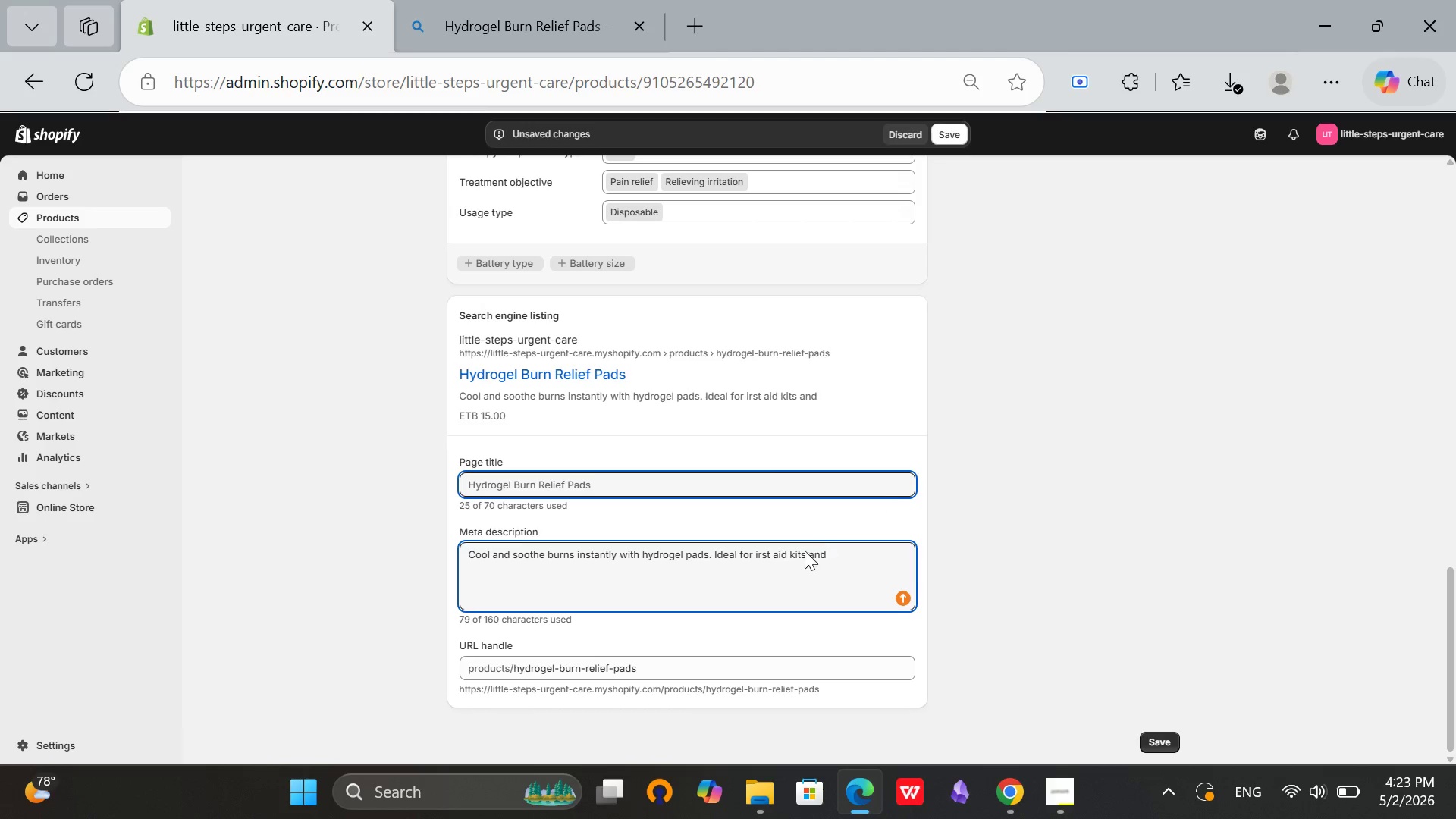 
left_click([755, 554])
 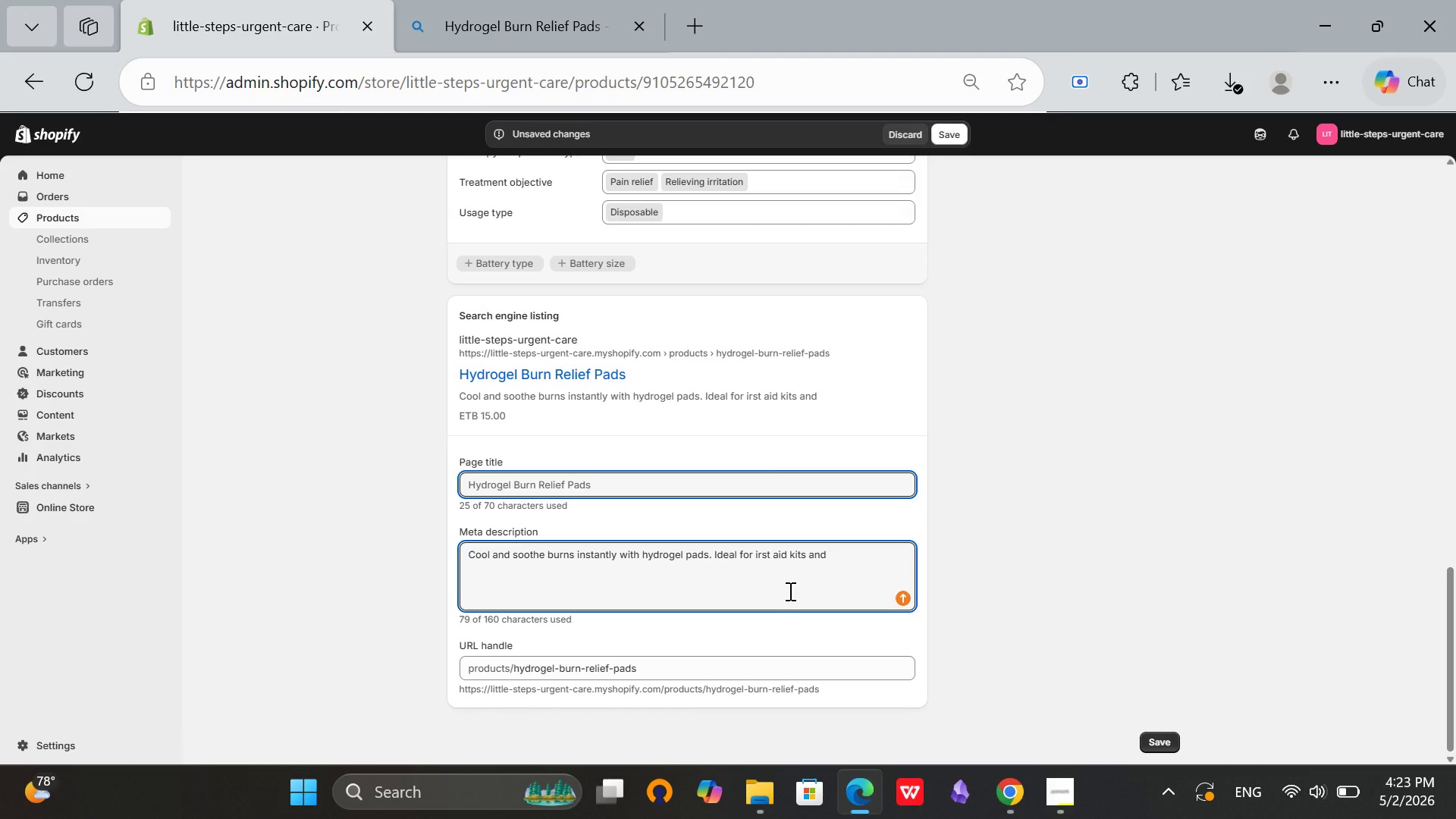 
key(F)
 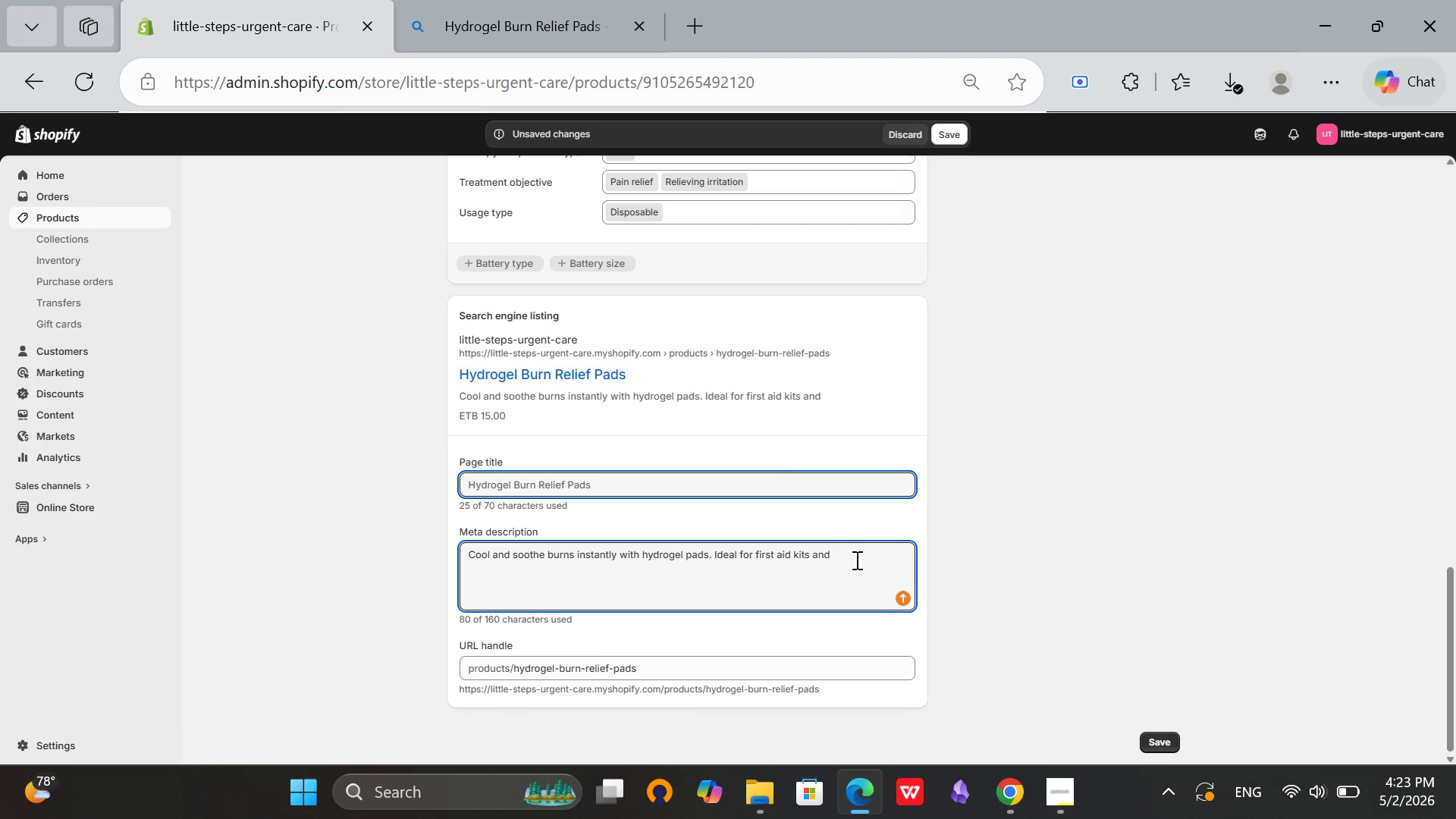 
left_click([855, 560])
 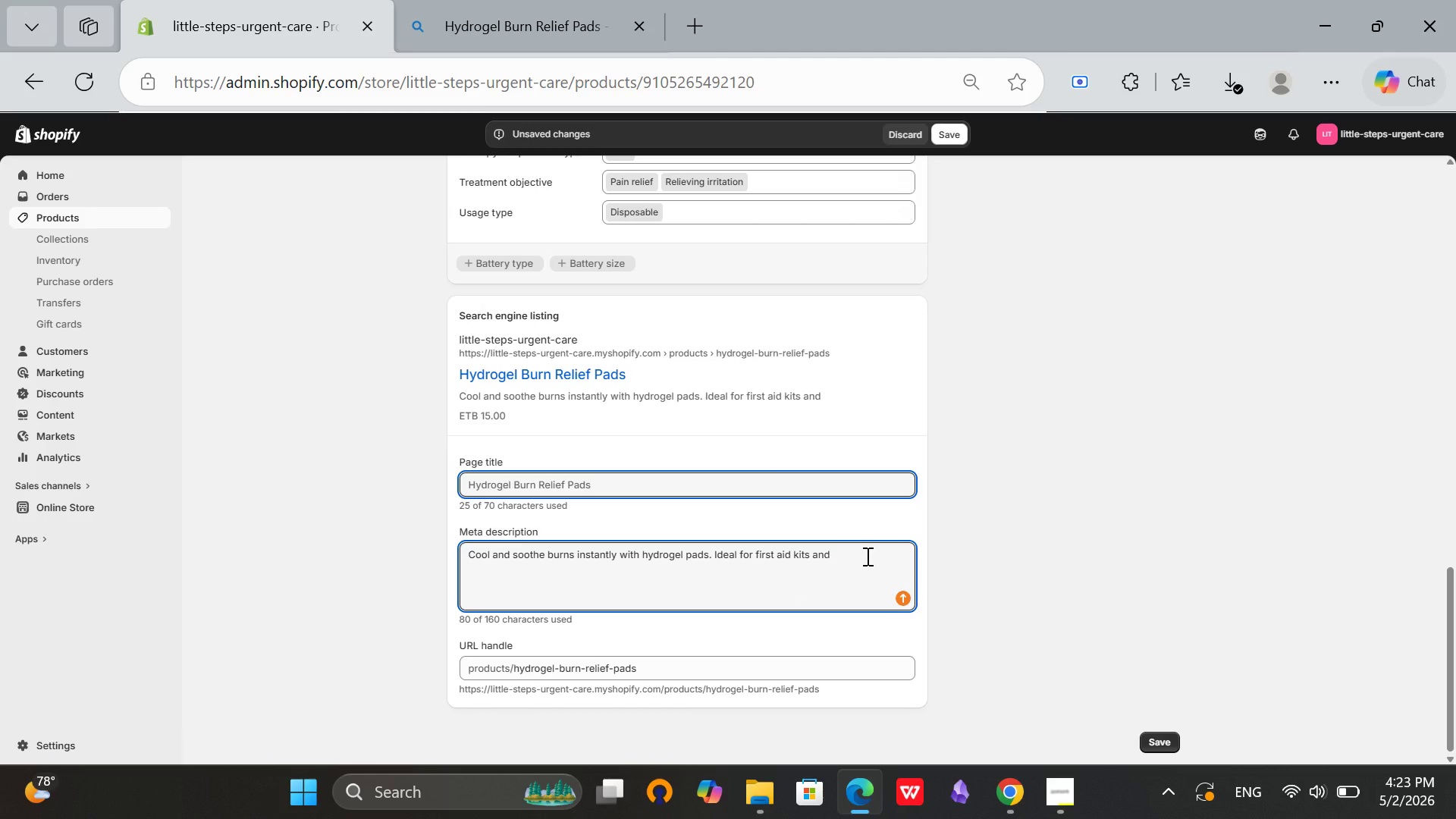 
type( emergency care)
 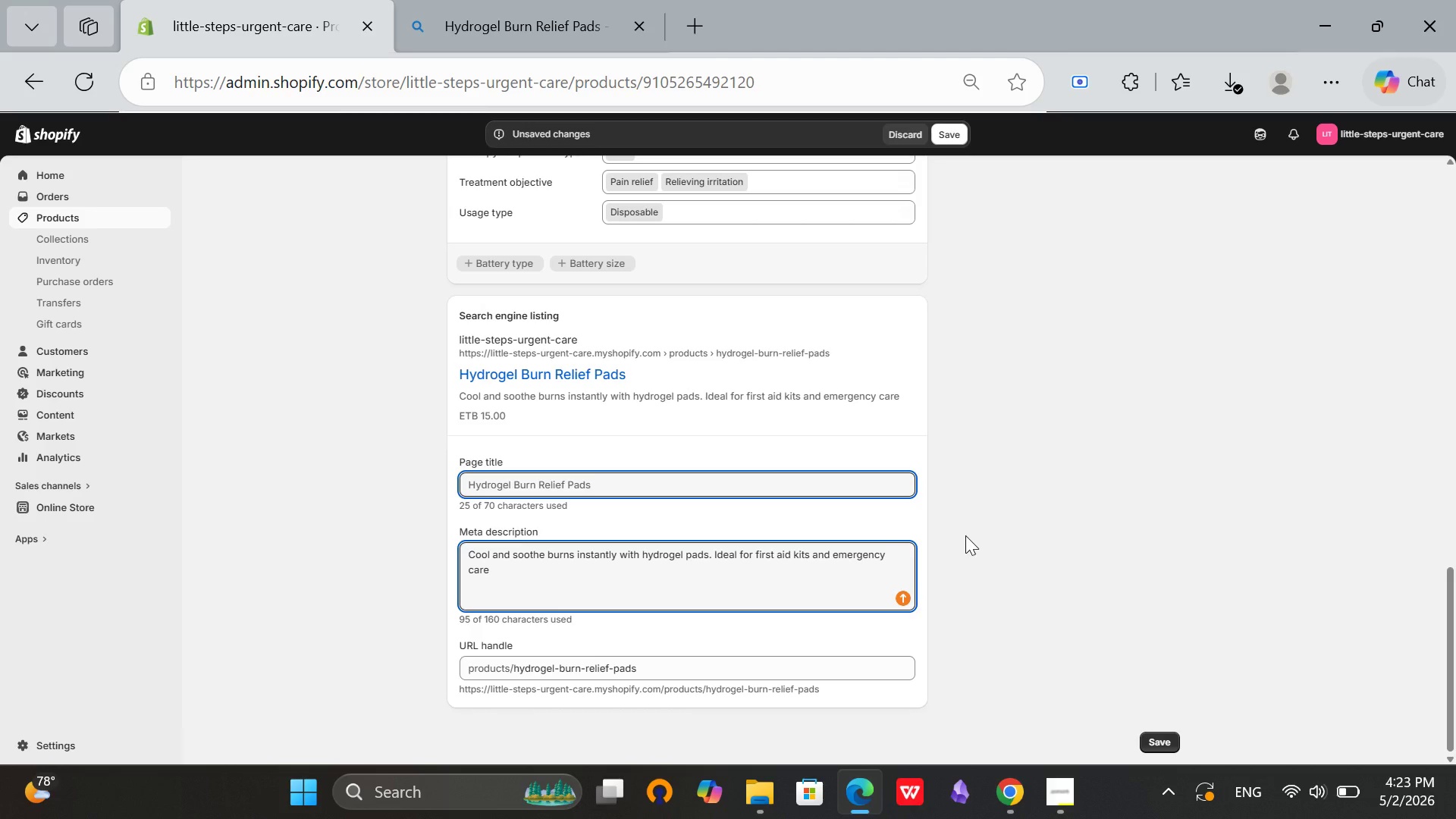 
key(Period)
 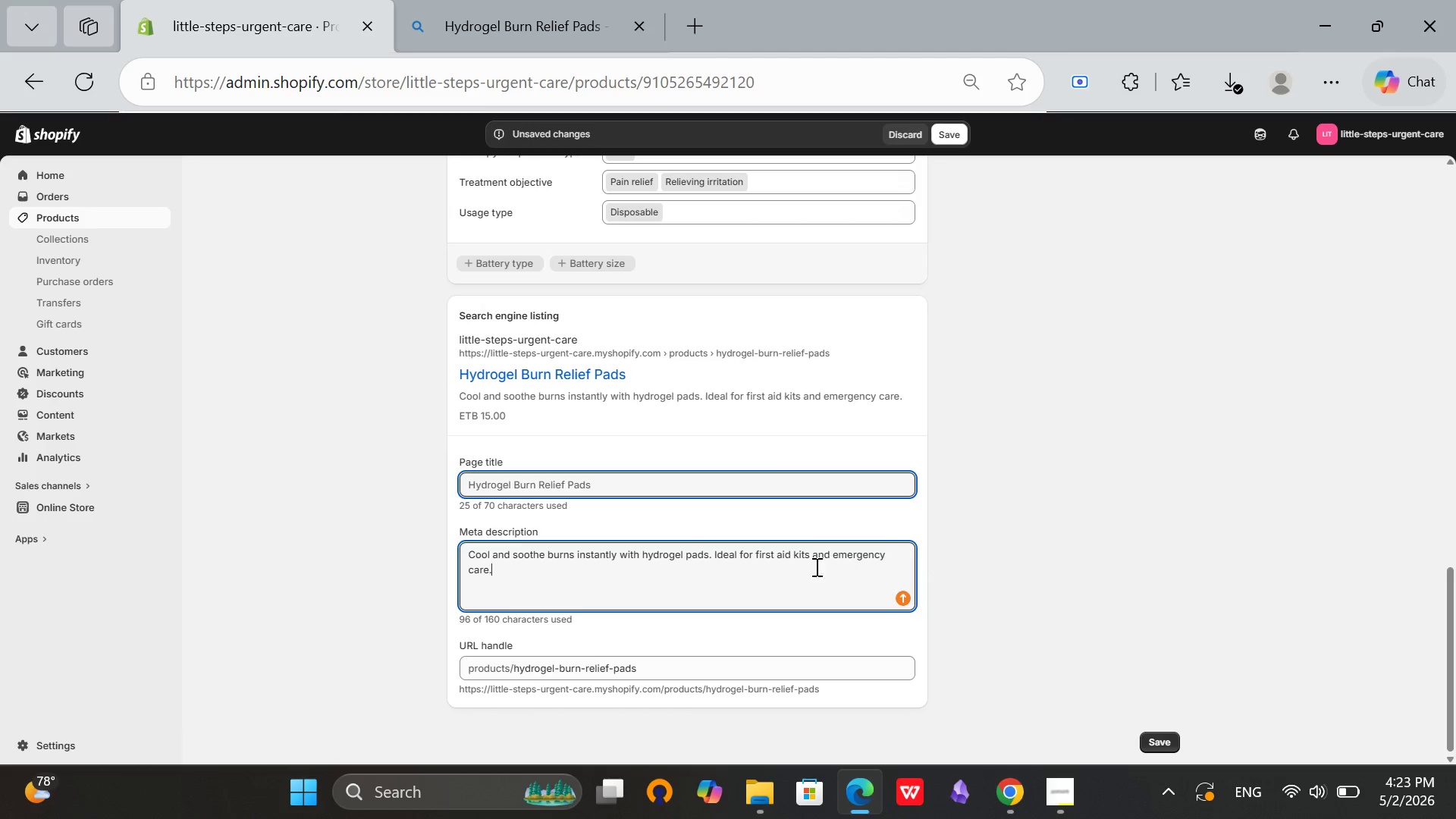 
left_click([628, 481])
 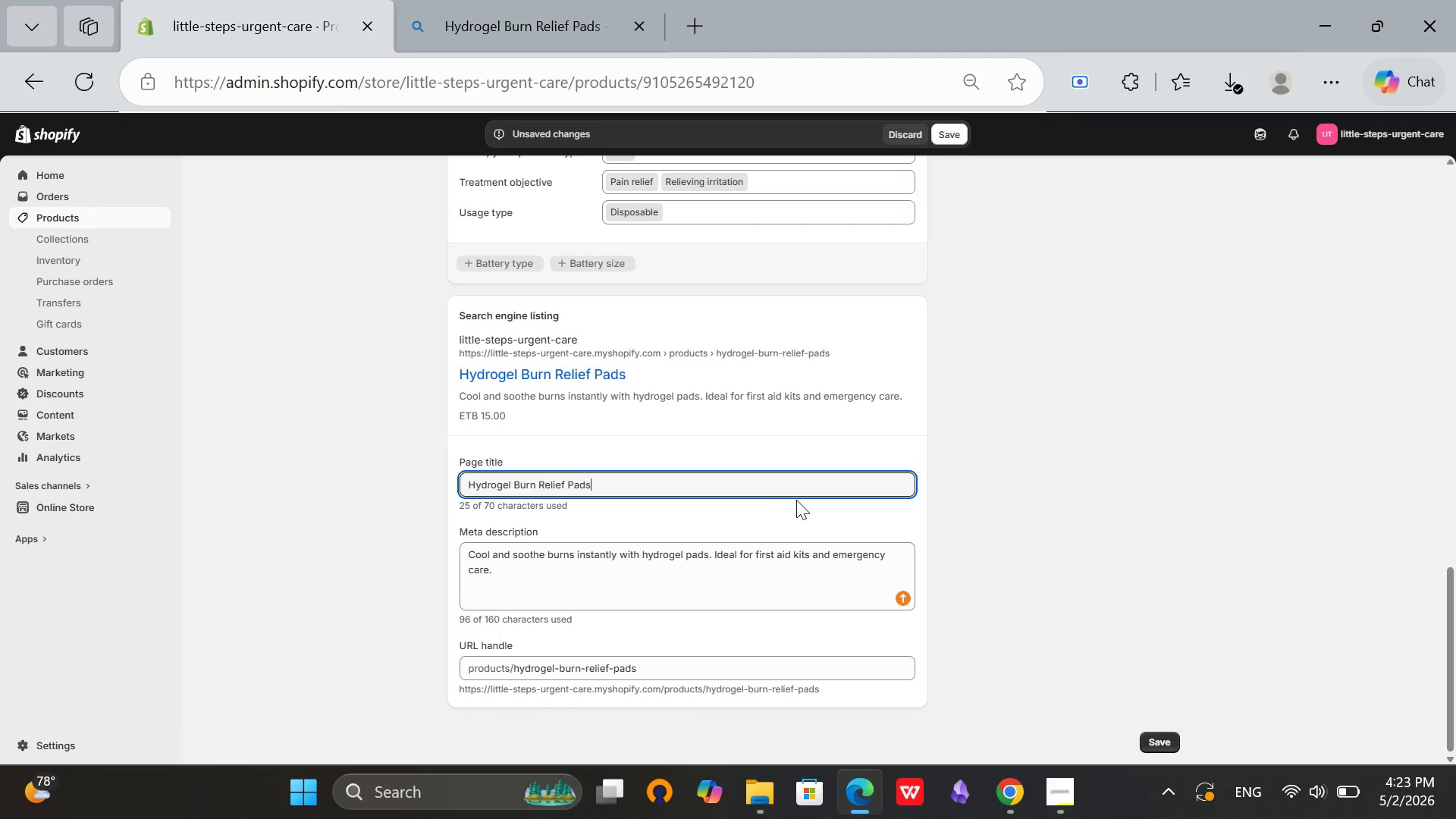 
type( - Instant Cooling Burn Treatment)
 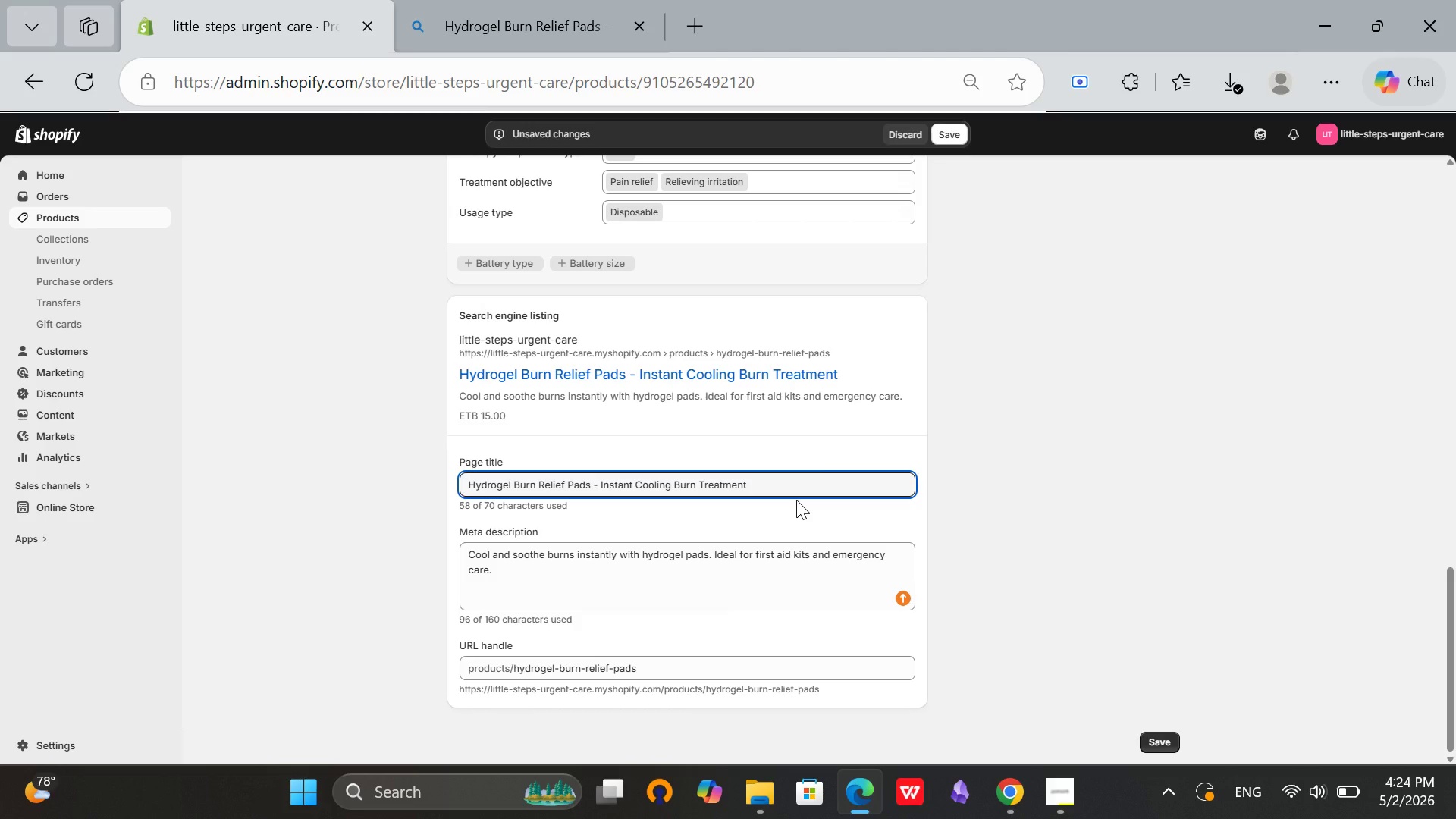 
scroll: coordinate [720, 334], scroll_direction: up, amount: 10.0
 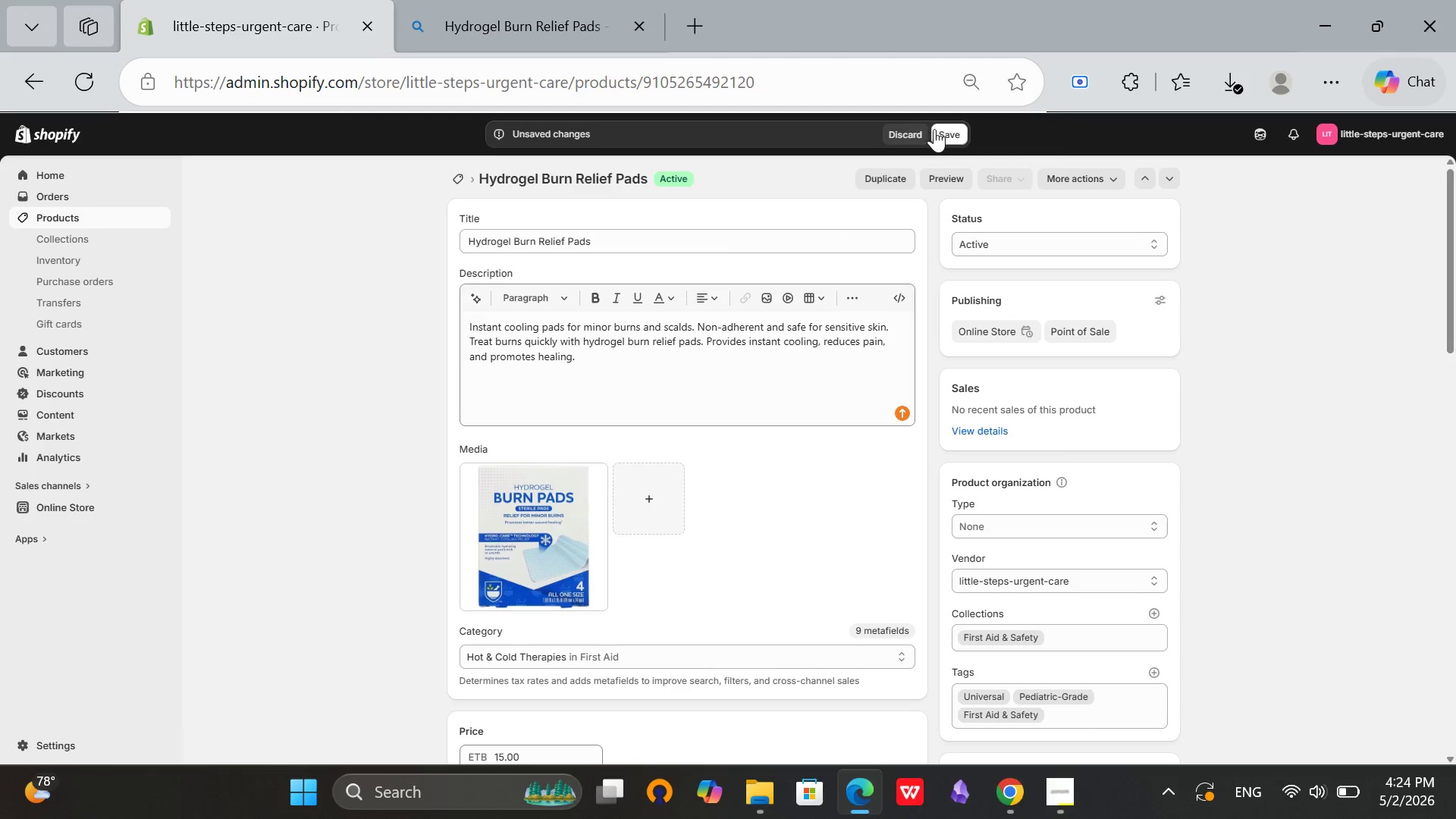 
left_click([953, 130])
 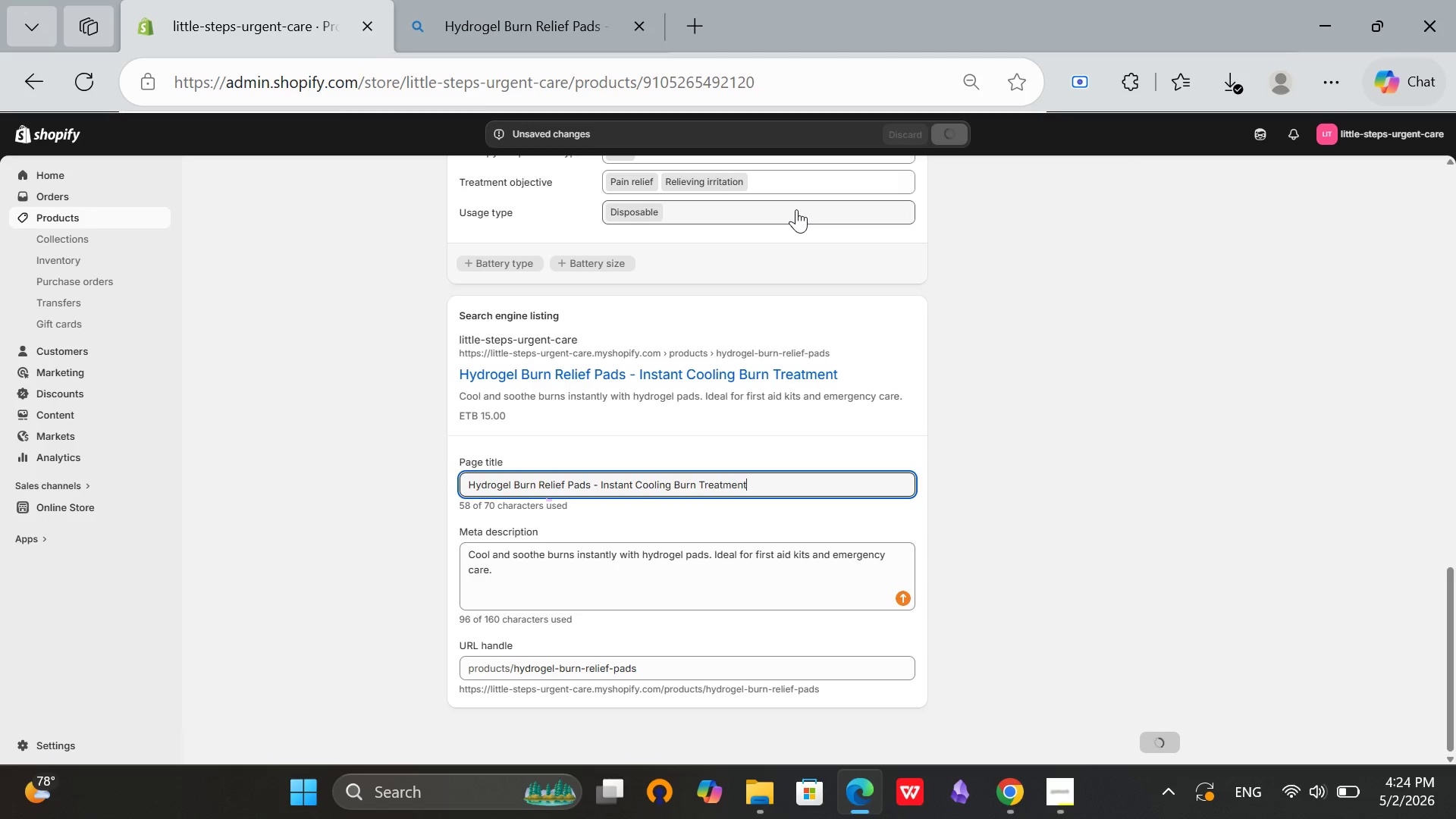 
scroll: coordinate [570, 330], scroll_direction: up, amount: 18.0
 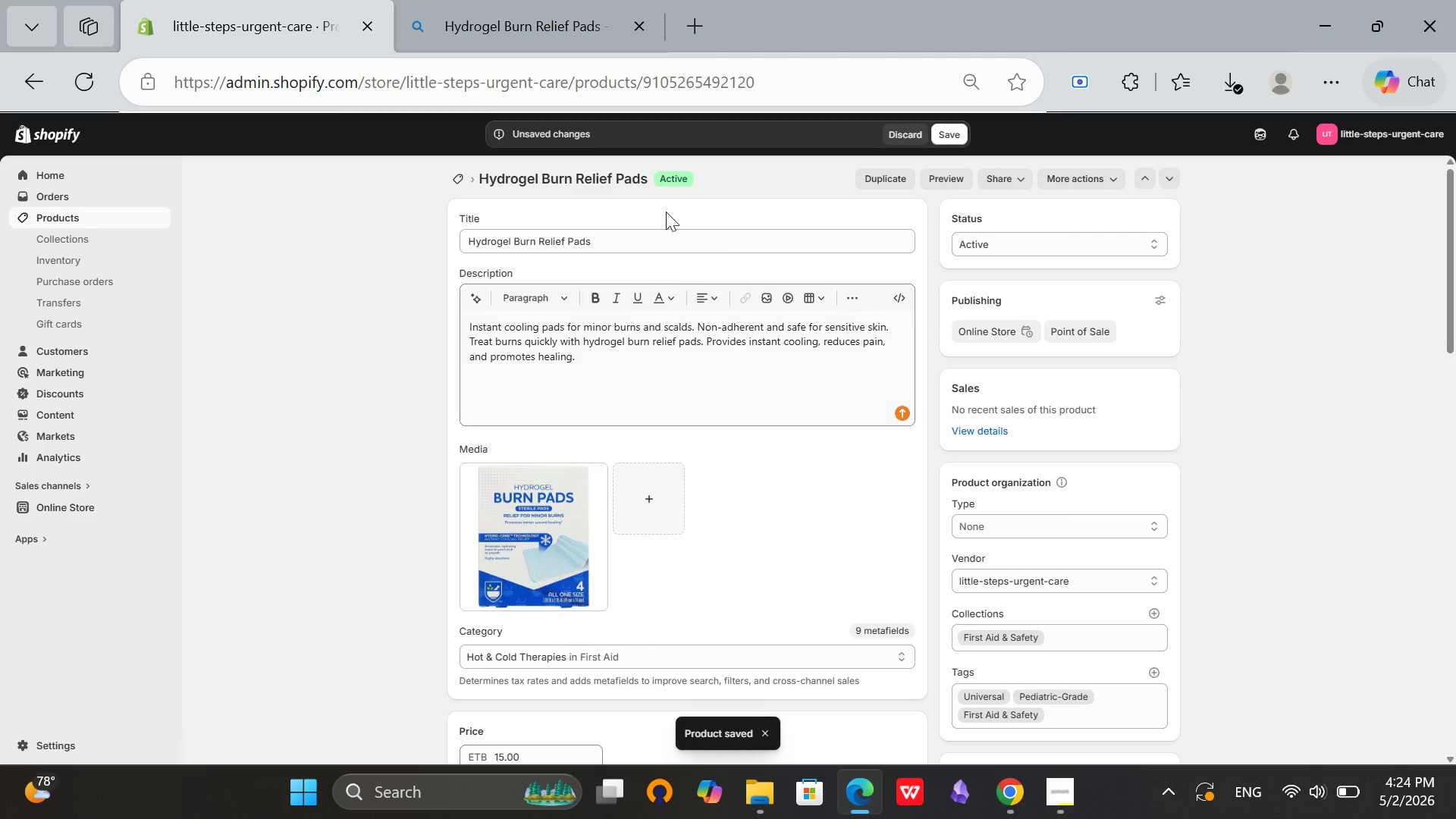 
wait(6.66)
 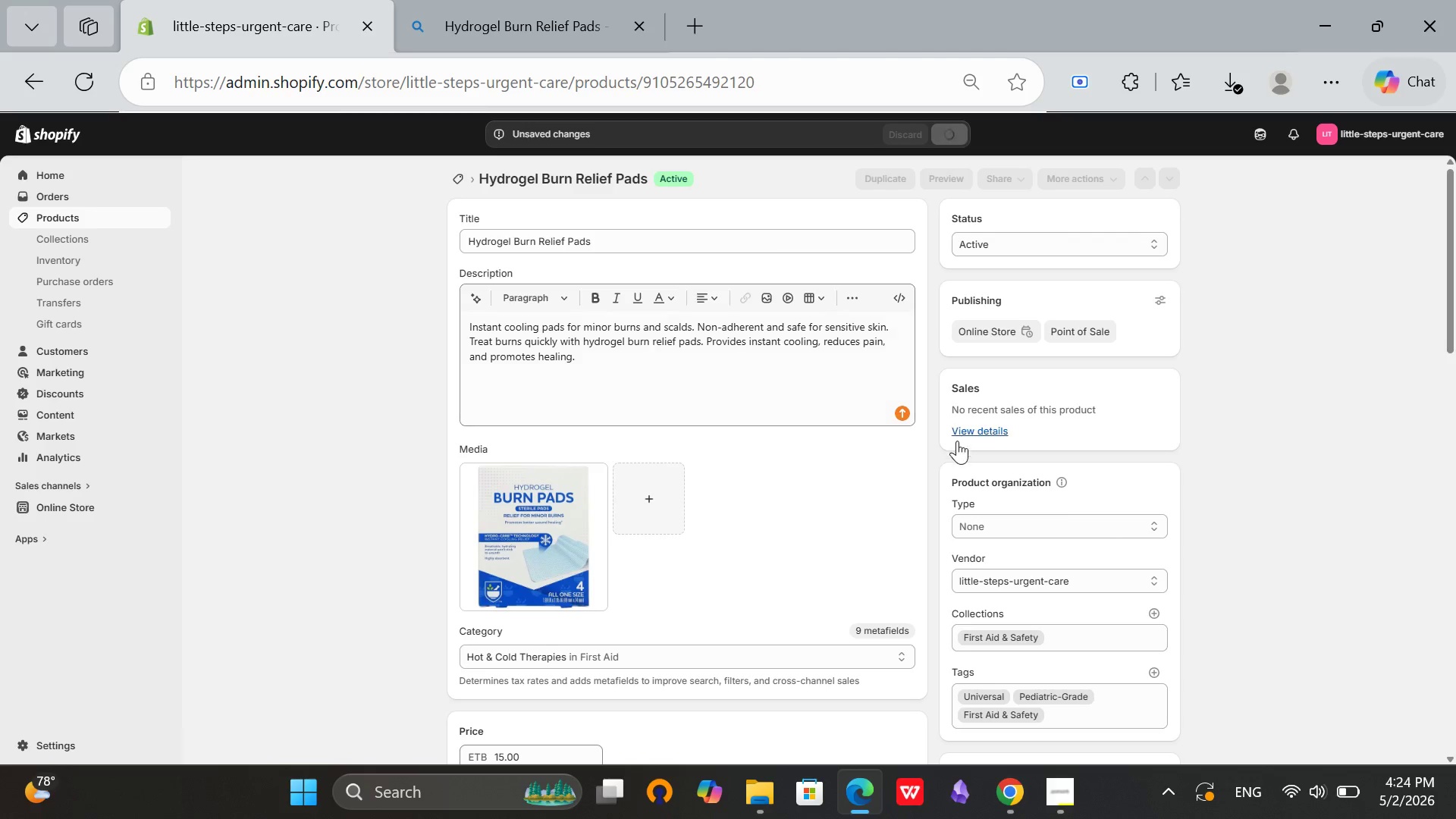 
left_click([461, 180])
 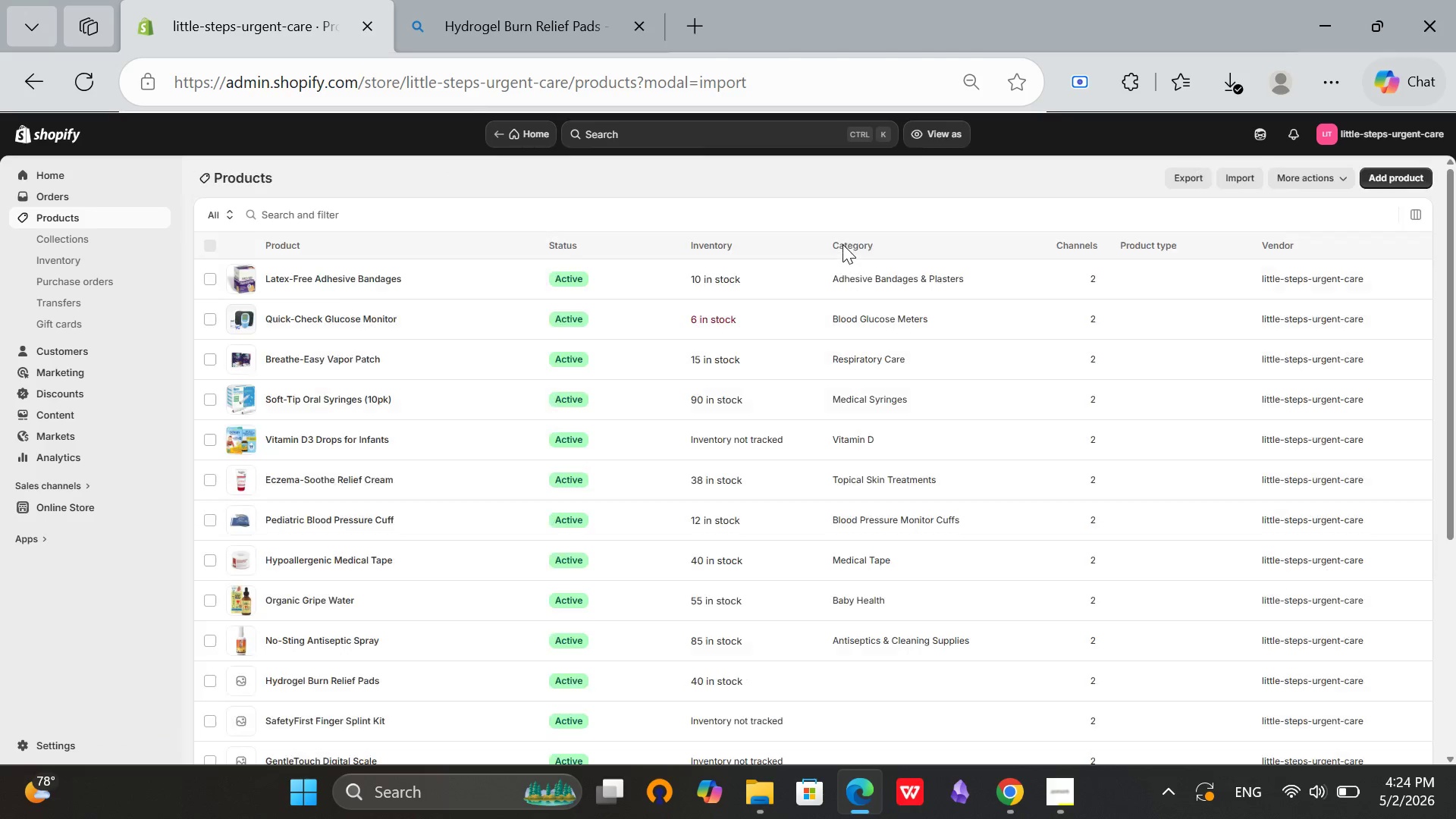 
scroll: coordinate [289, 564], scroll_direction: down, amount: 2.0
 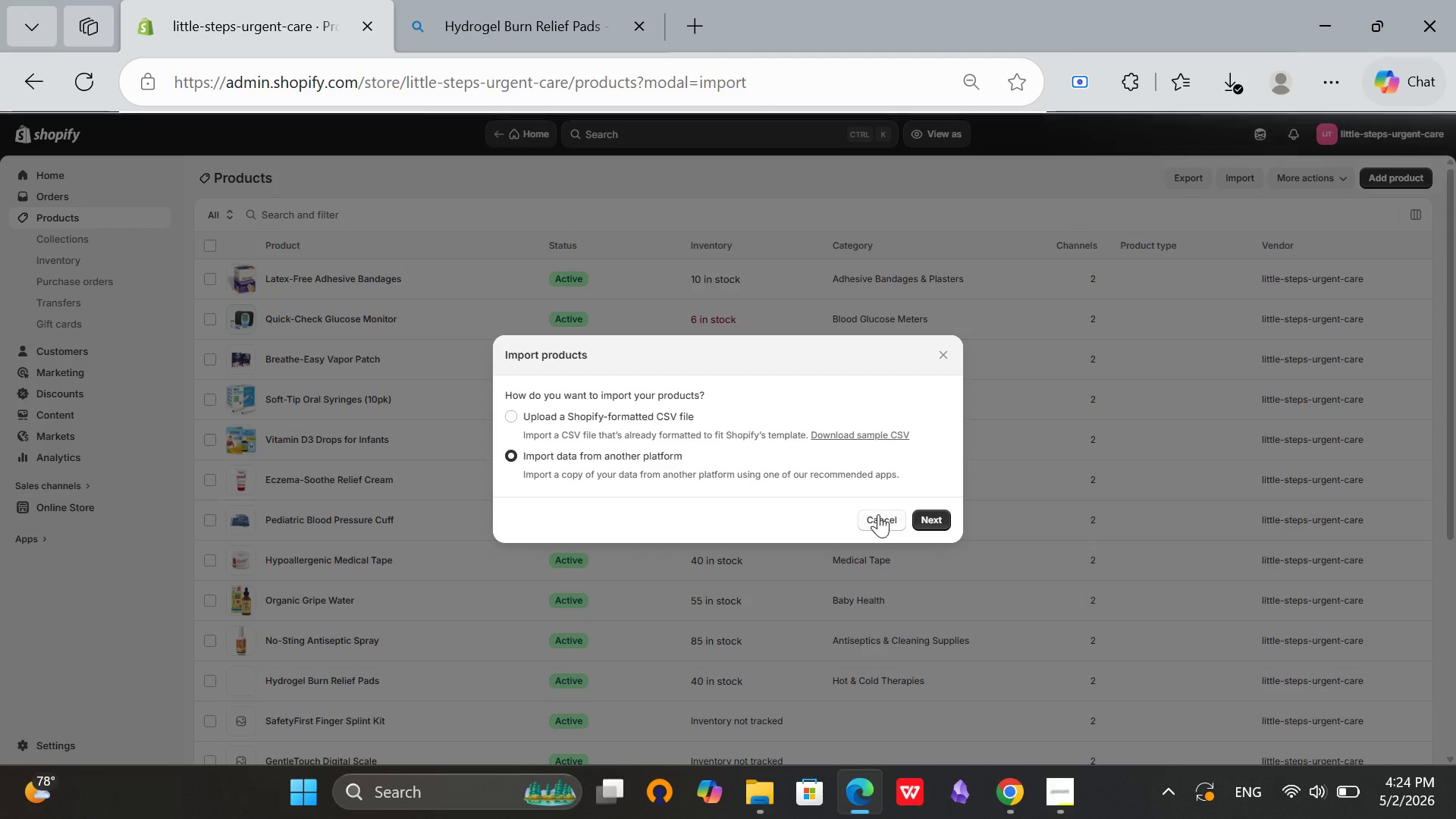 
left_click([878, 514])
 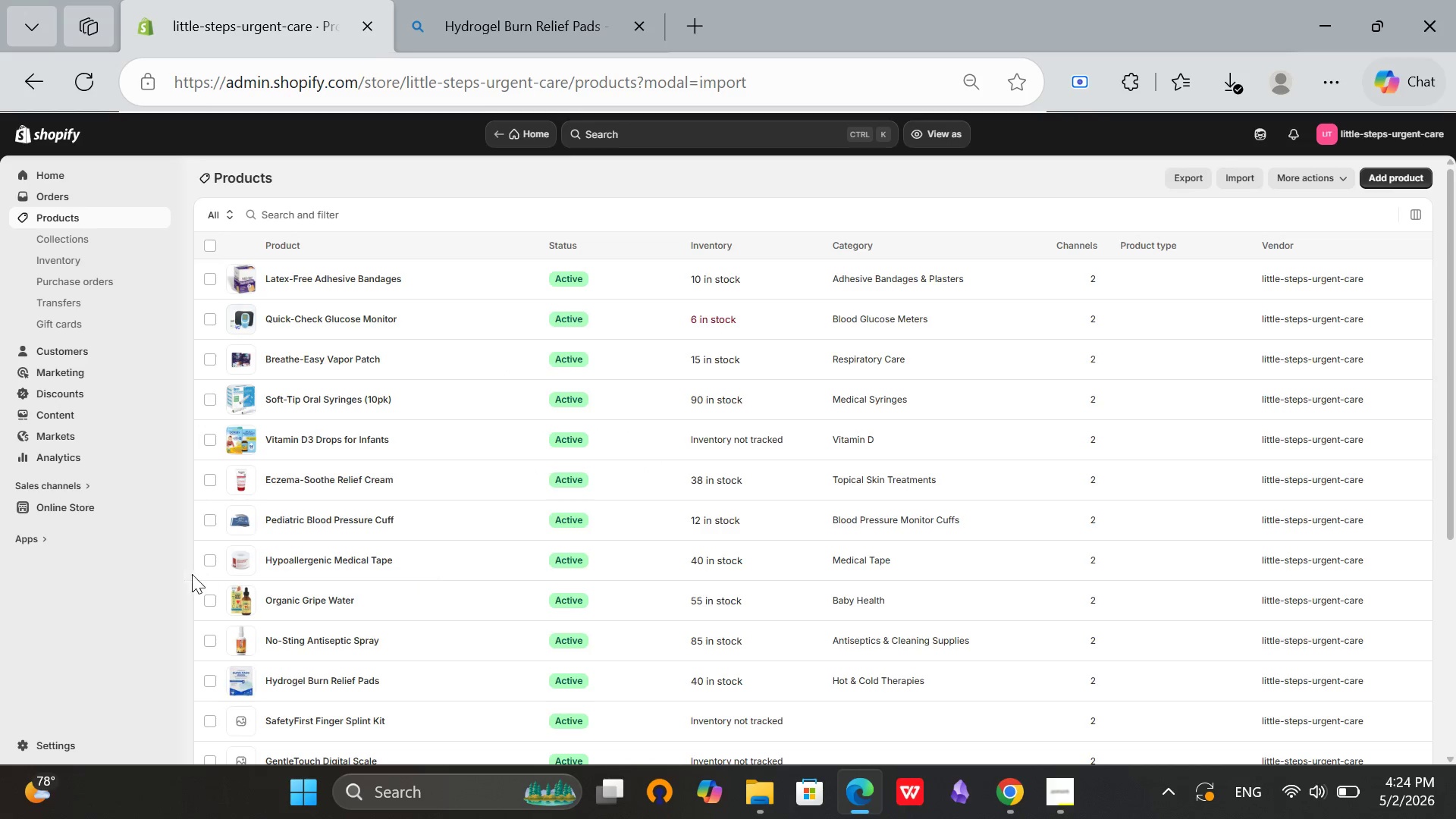 
scroll: coordinate [333, 549], scroll_direction: down, amount: 4.0
 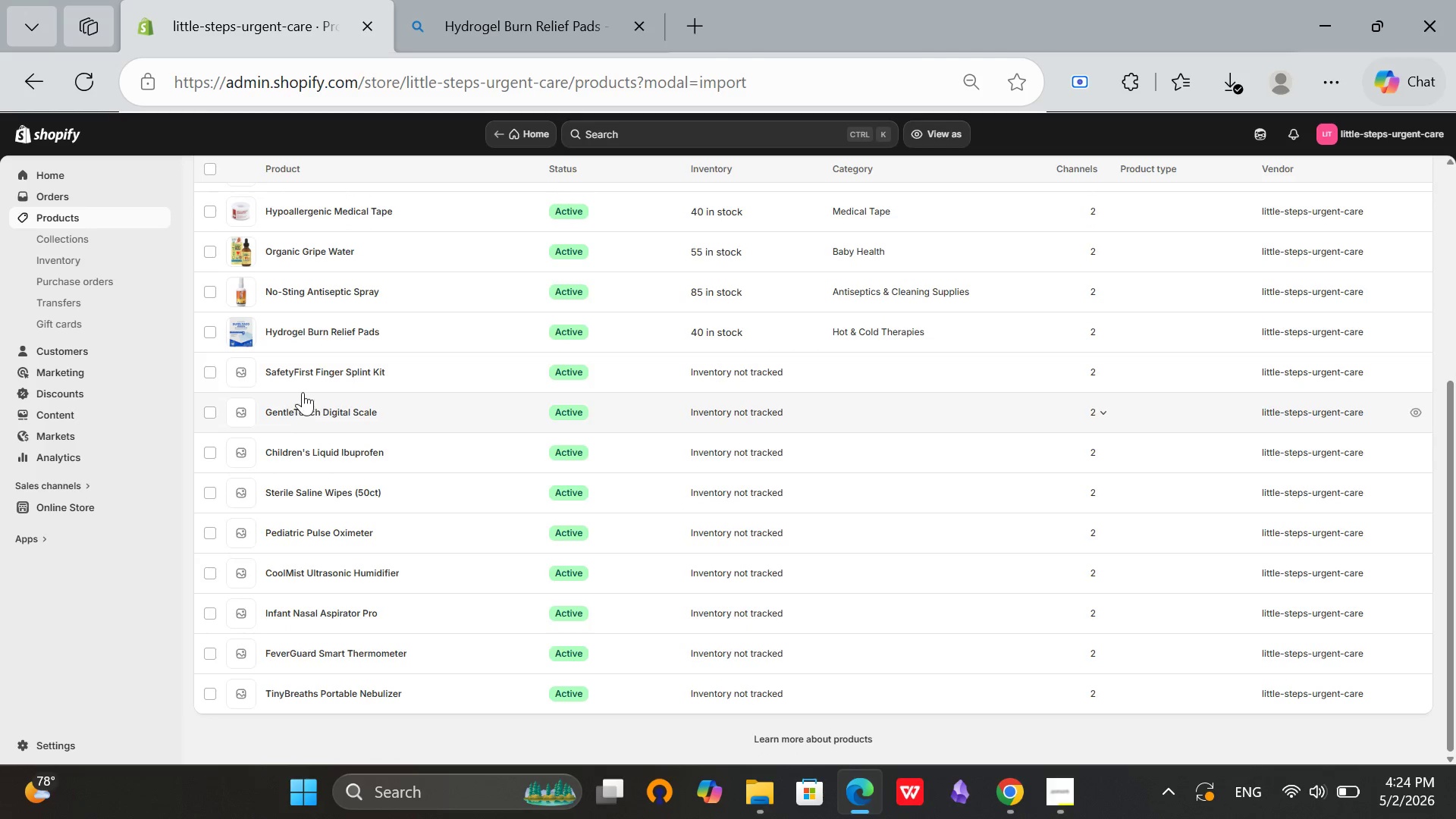 
left_click([313, 375])
 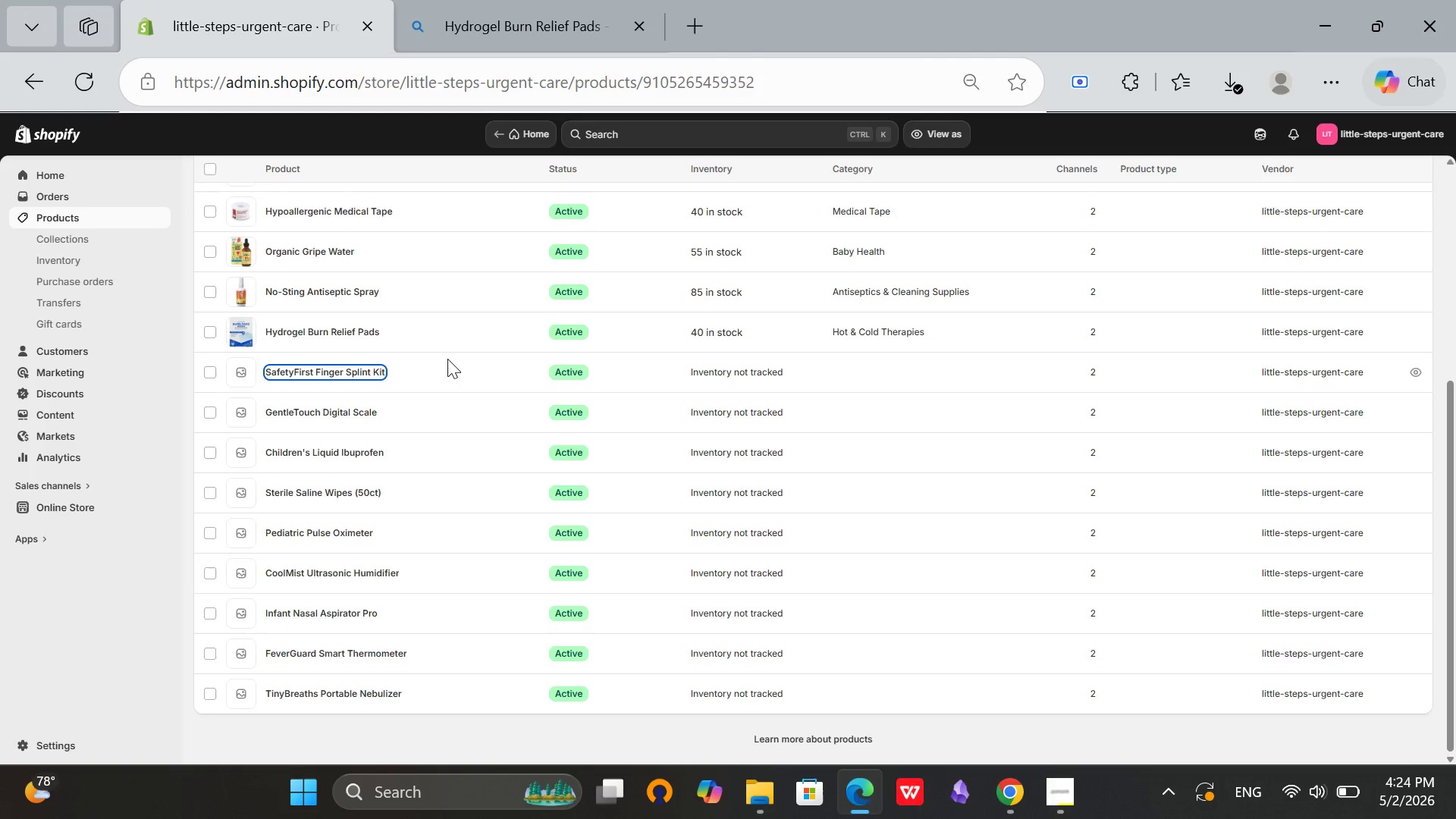 
mouse_move([454, 335])
 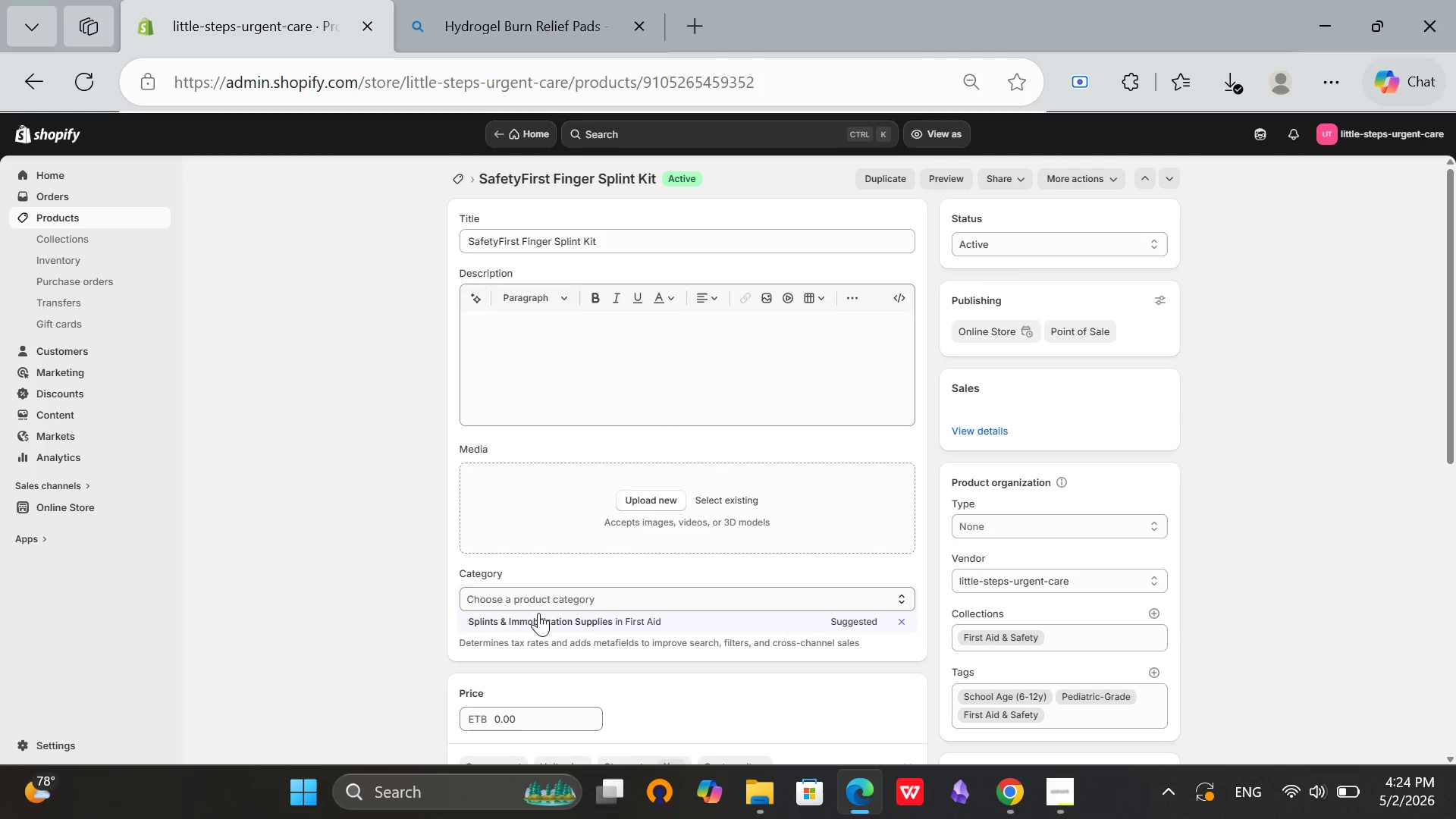 
left_click([532, 616])
 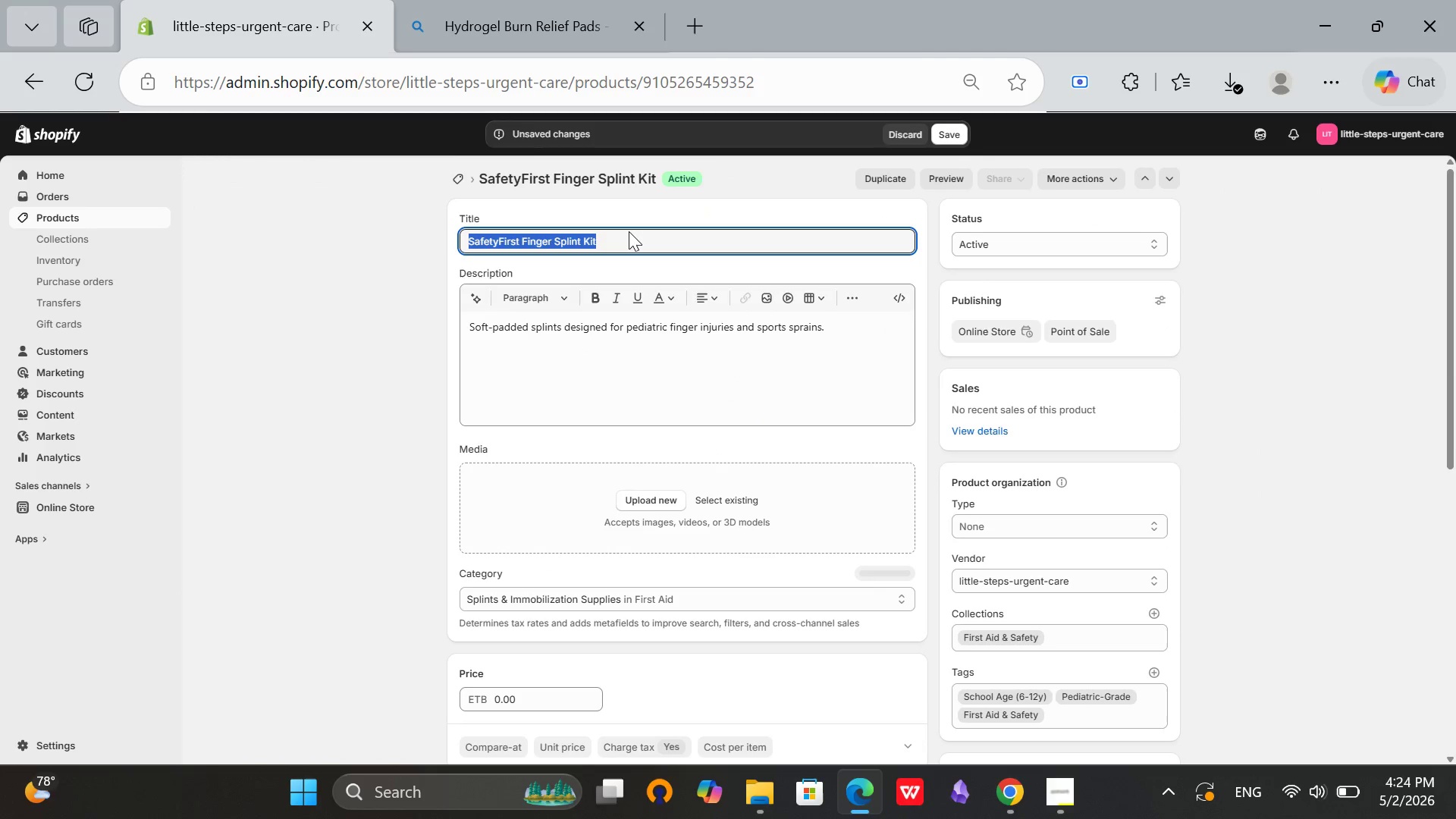 
double_click([629, 231])
 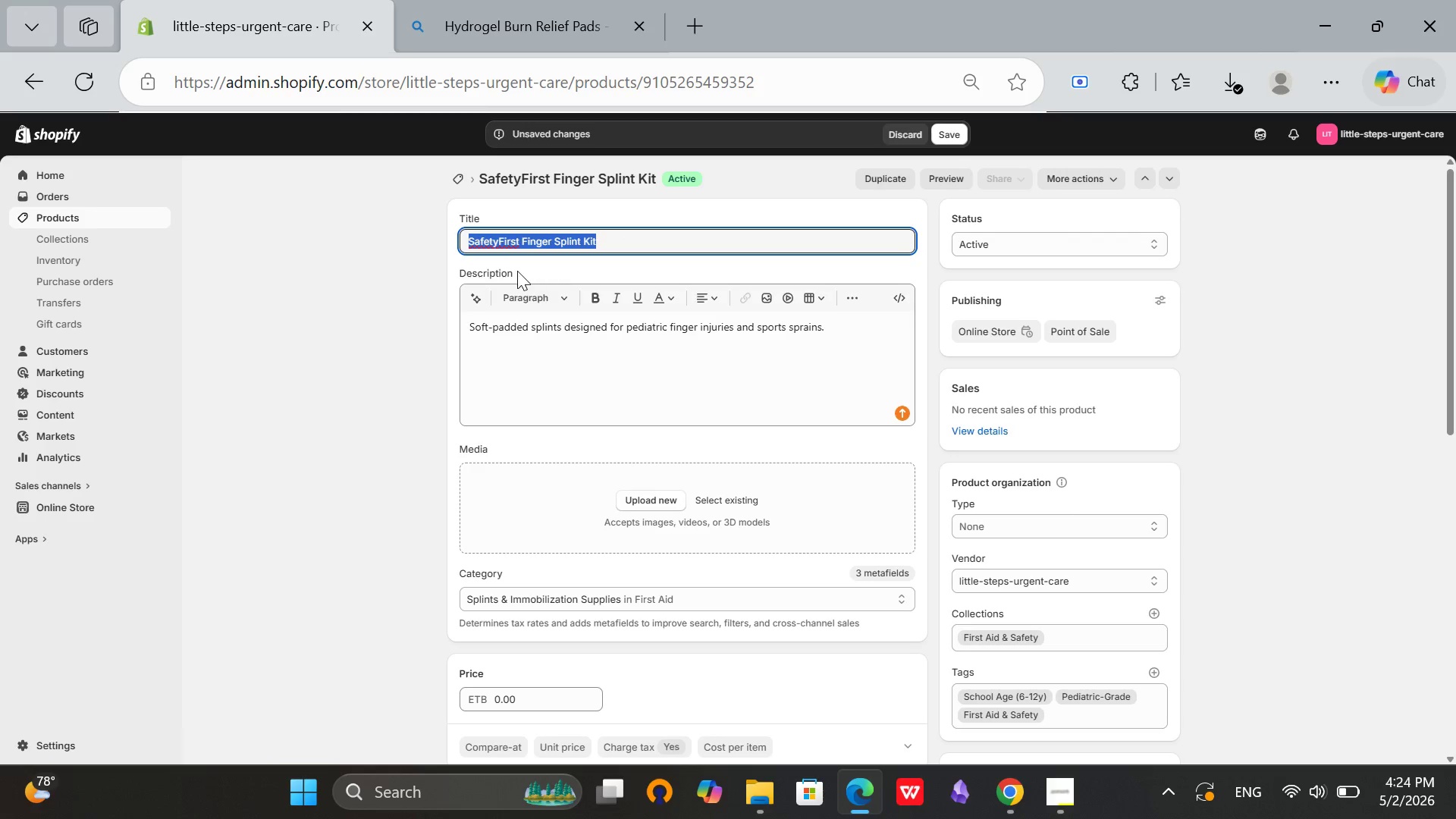 
left_click([497, 346])
 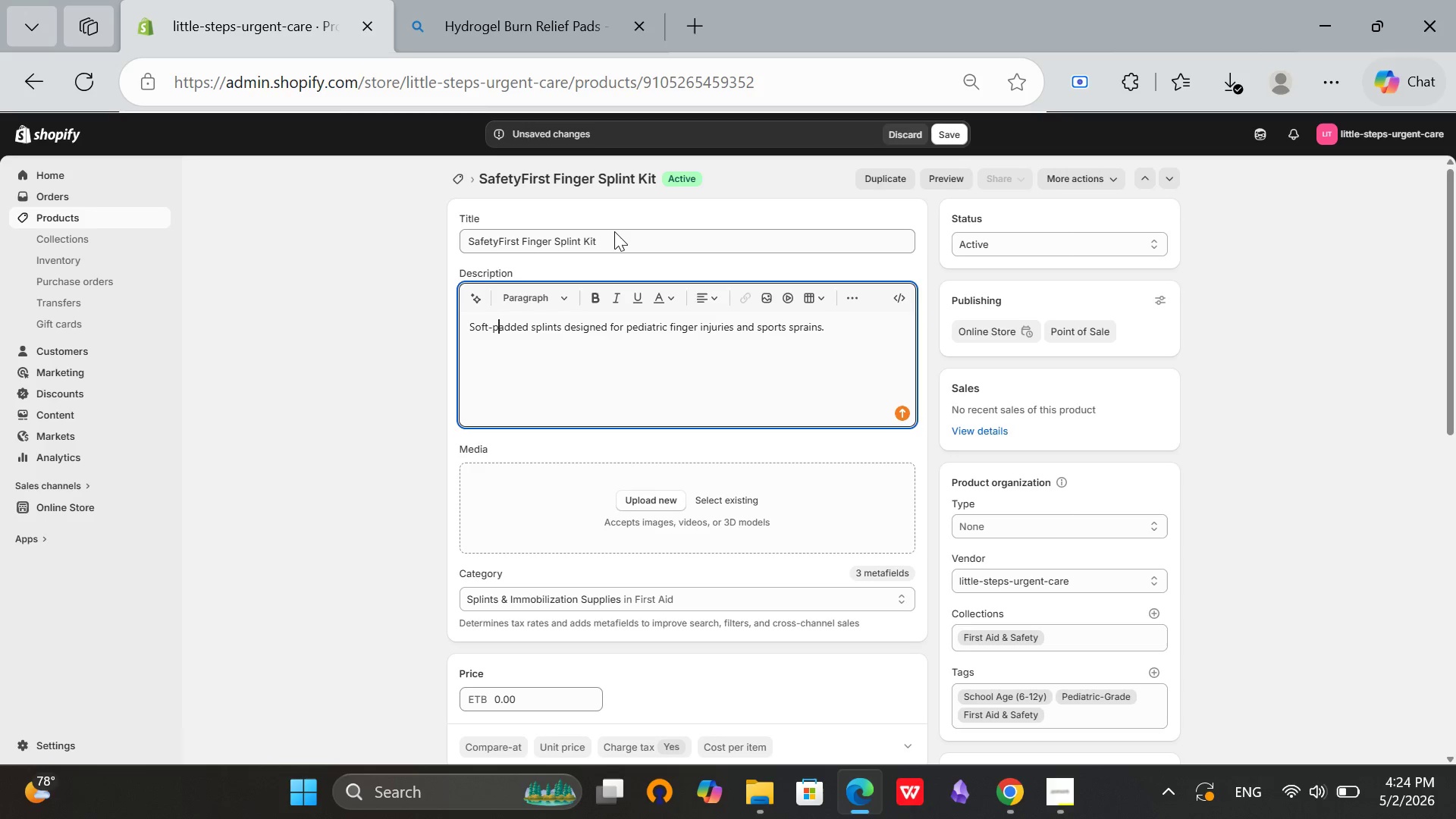 
left_click([614, 231])
 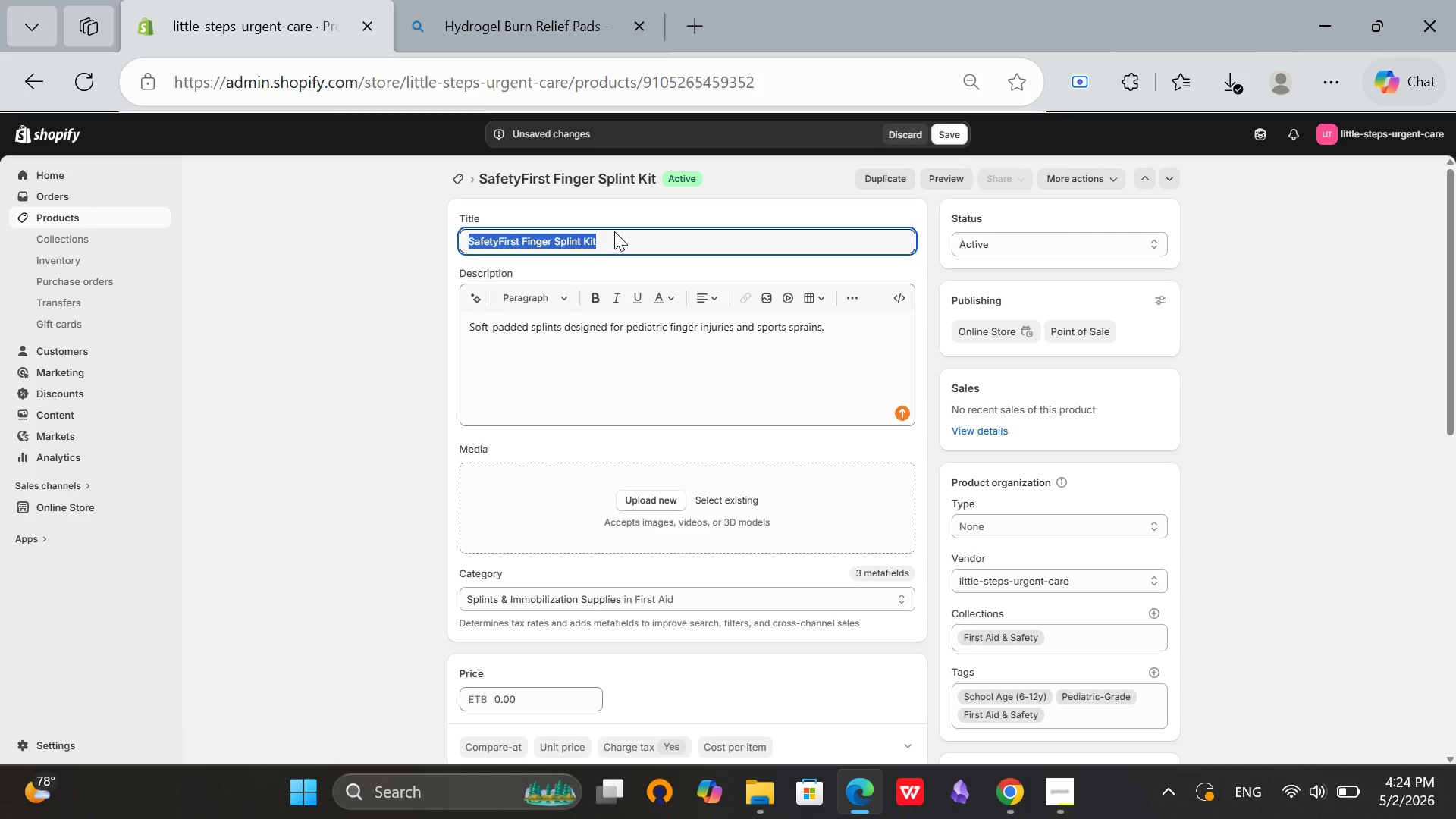 
key(Control+C)
 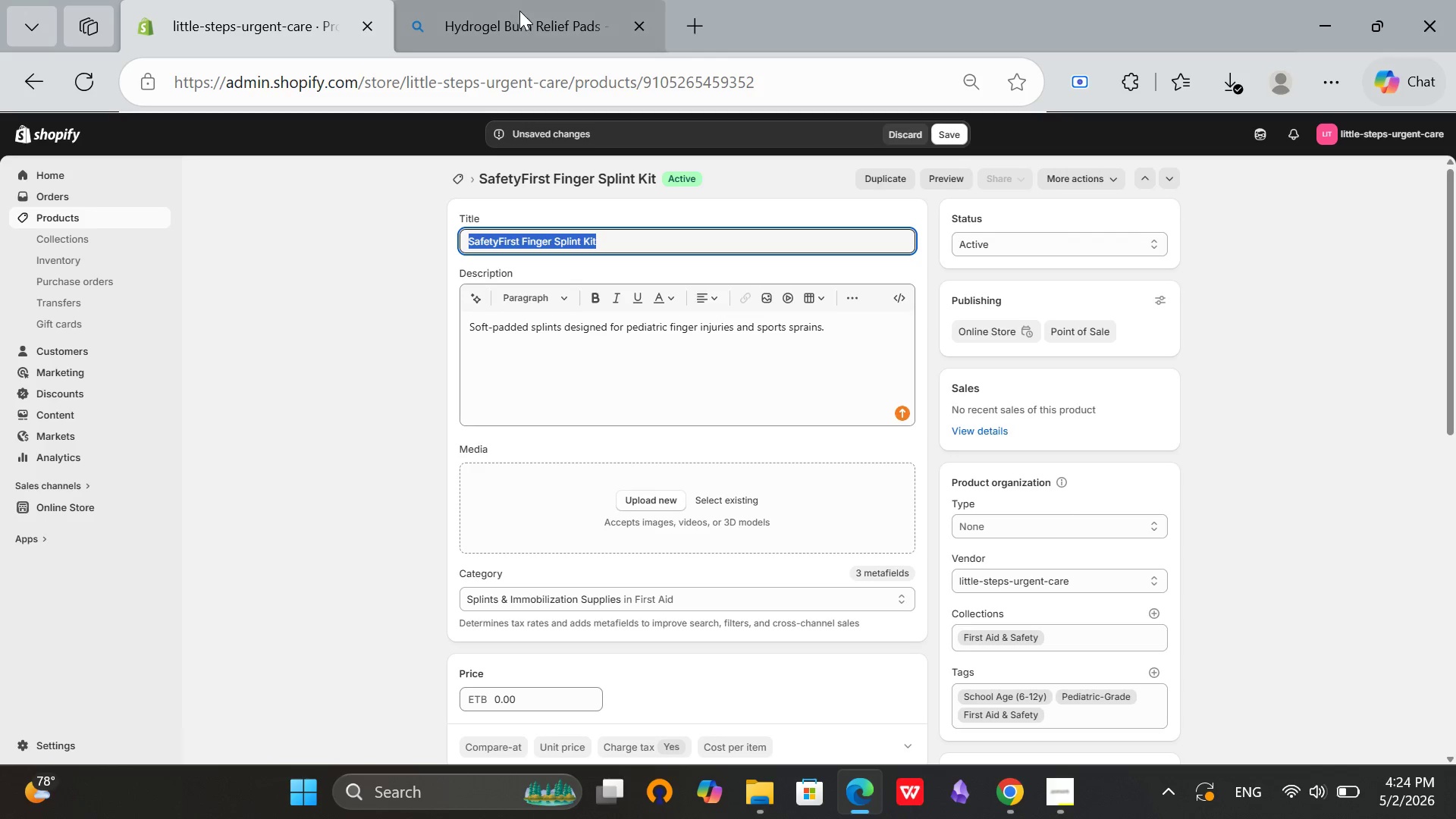 
left_click([519, 11])
 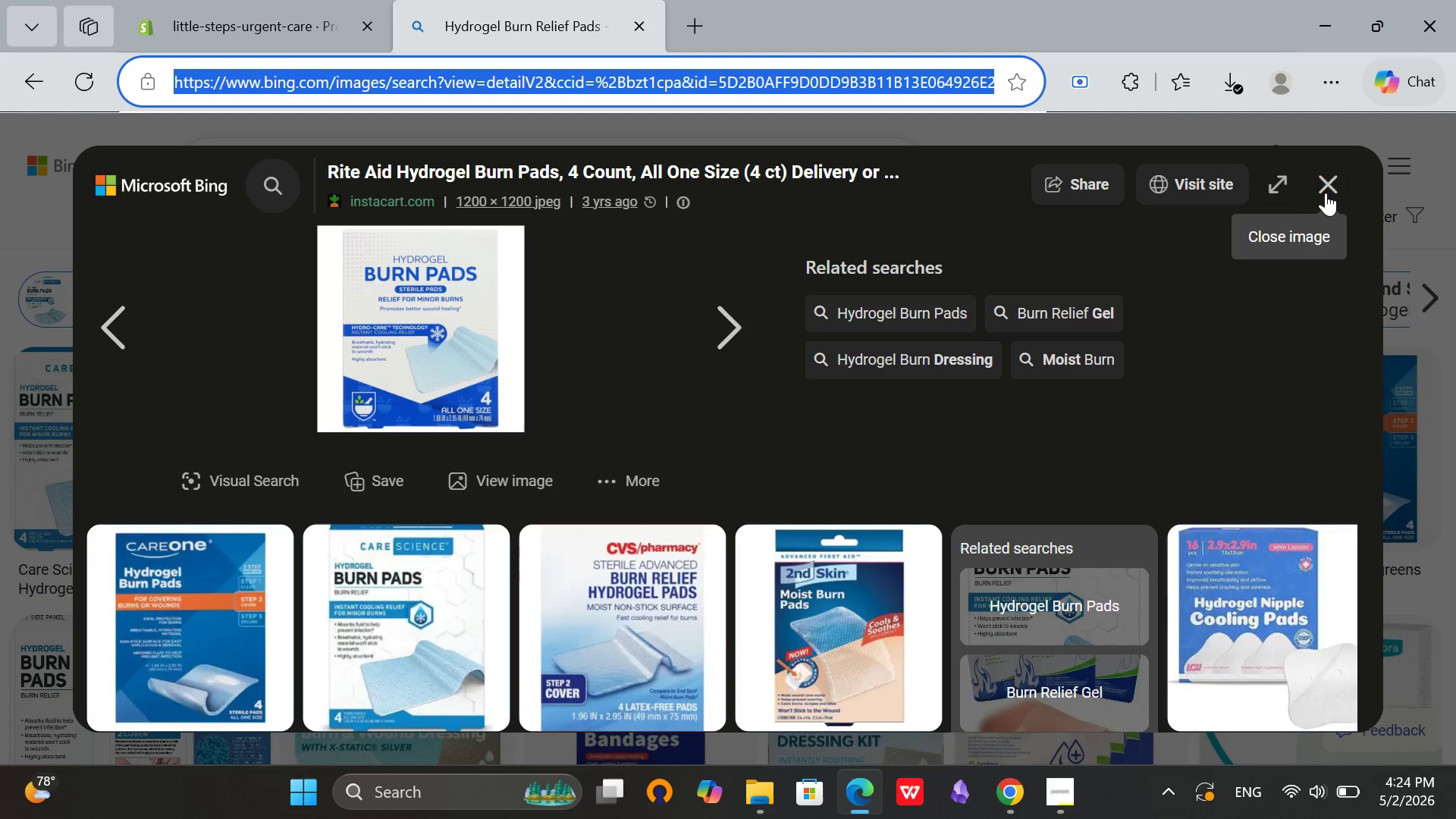 
left_click([1326, 190])
 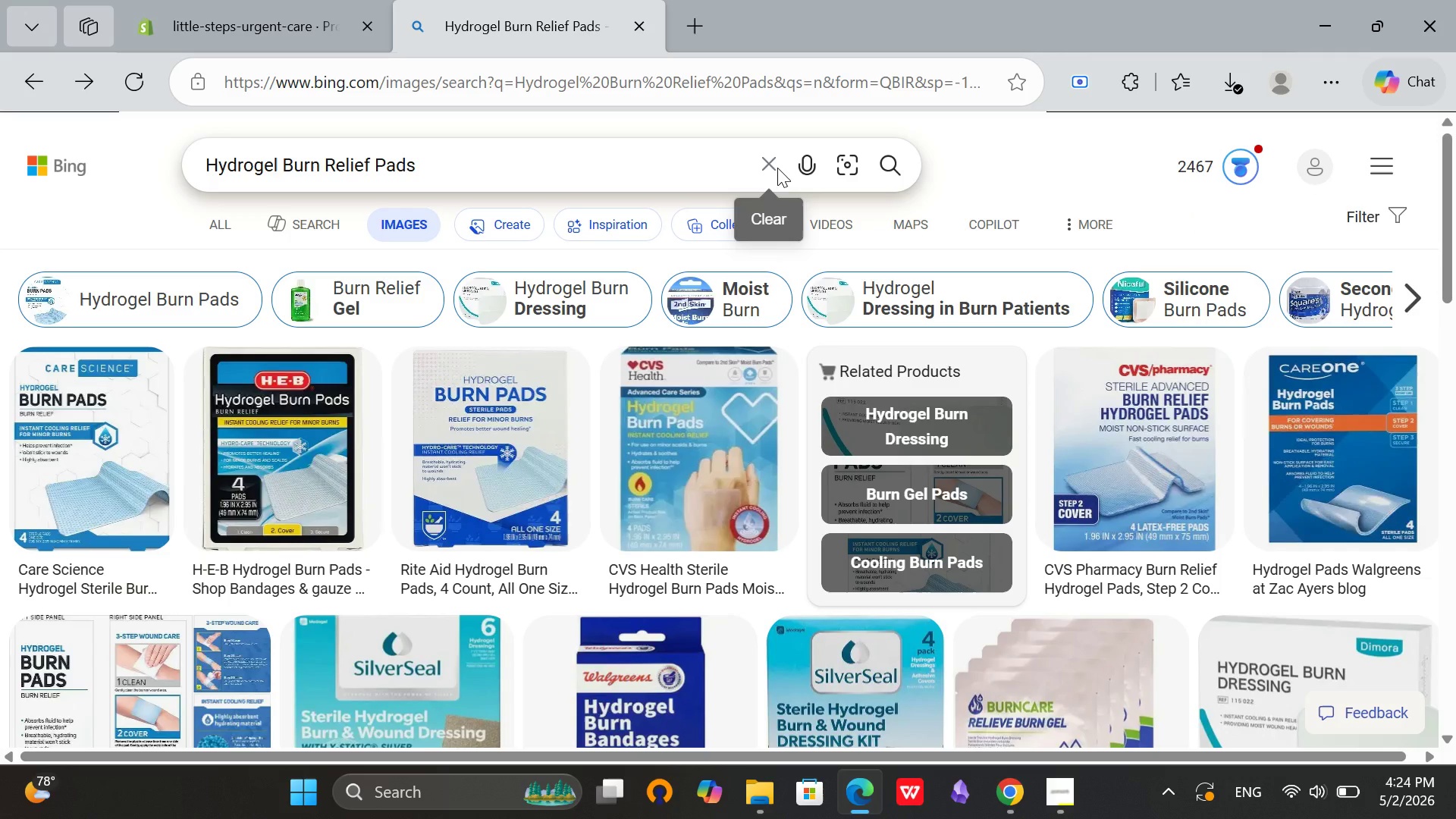 
left_click([779, 162])
 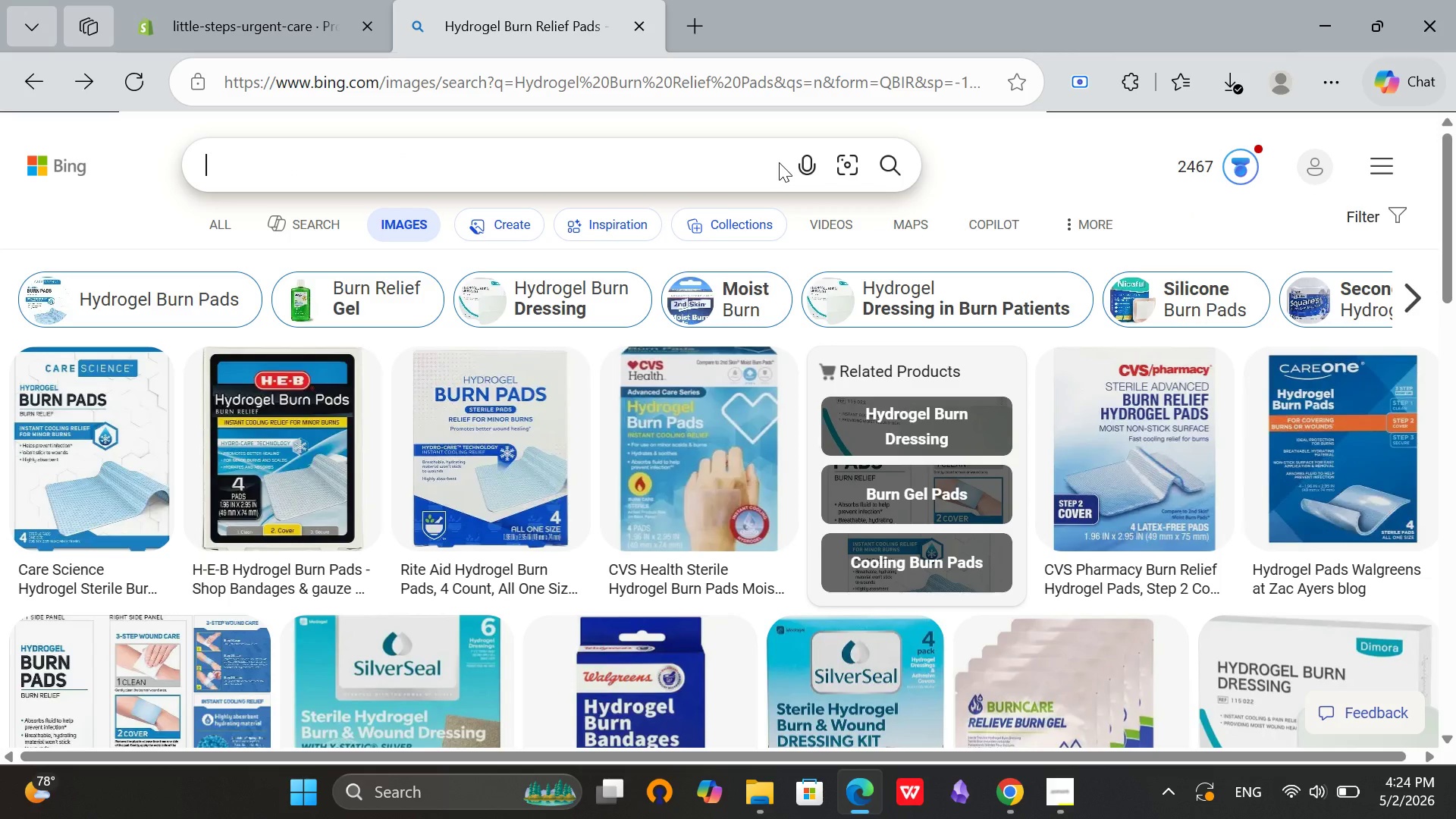 
key(Control+V)
 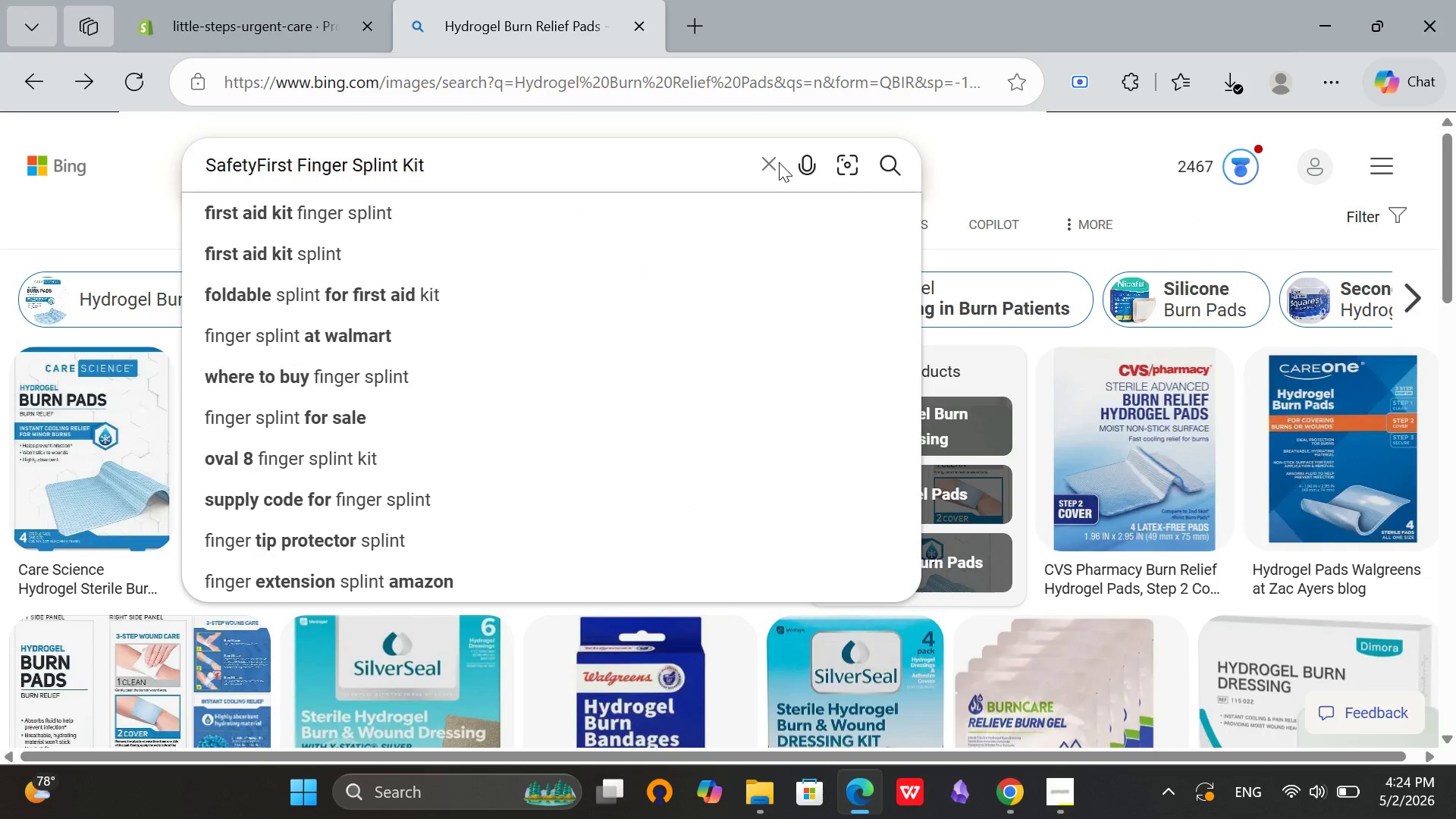 
key(Enter)
 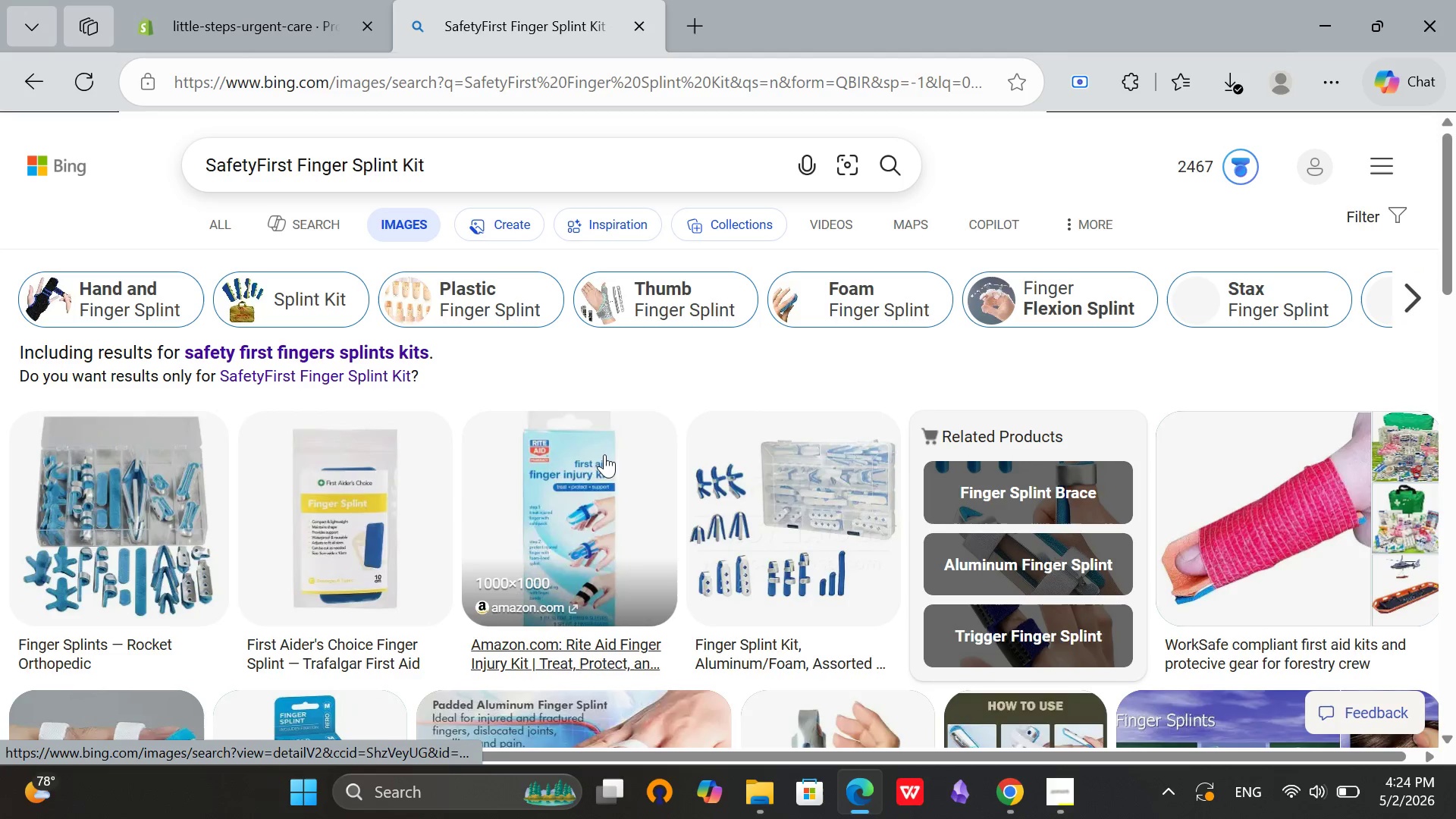 
wait(5.27)
 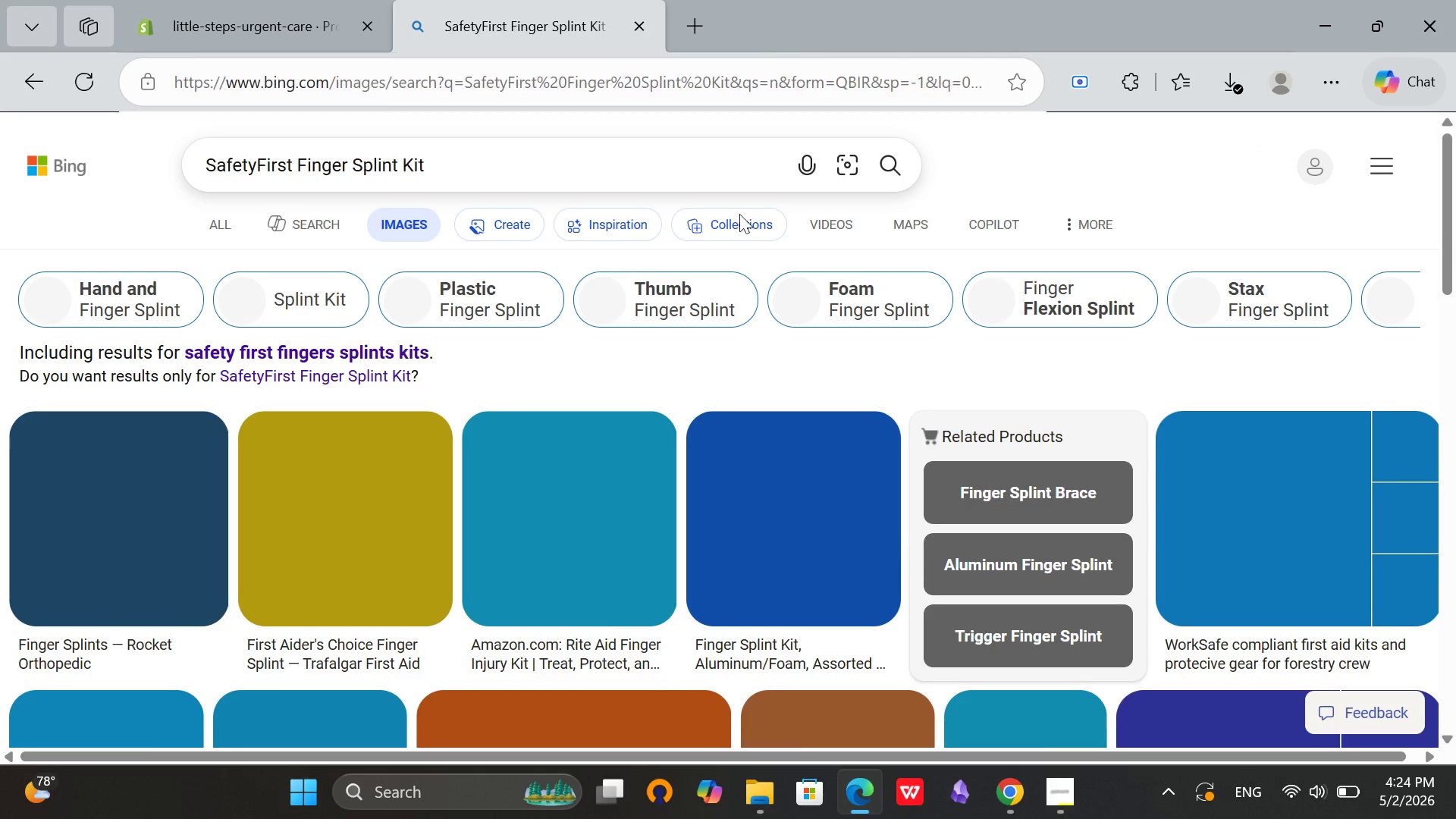 
scroll: coordinate [555, 482], scroll_direction: down, amount: 2.0
 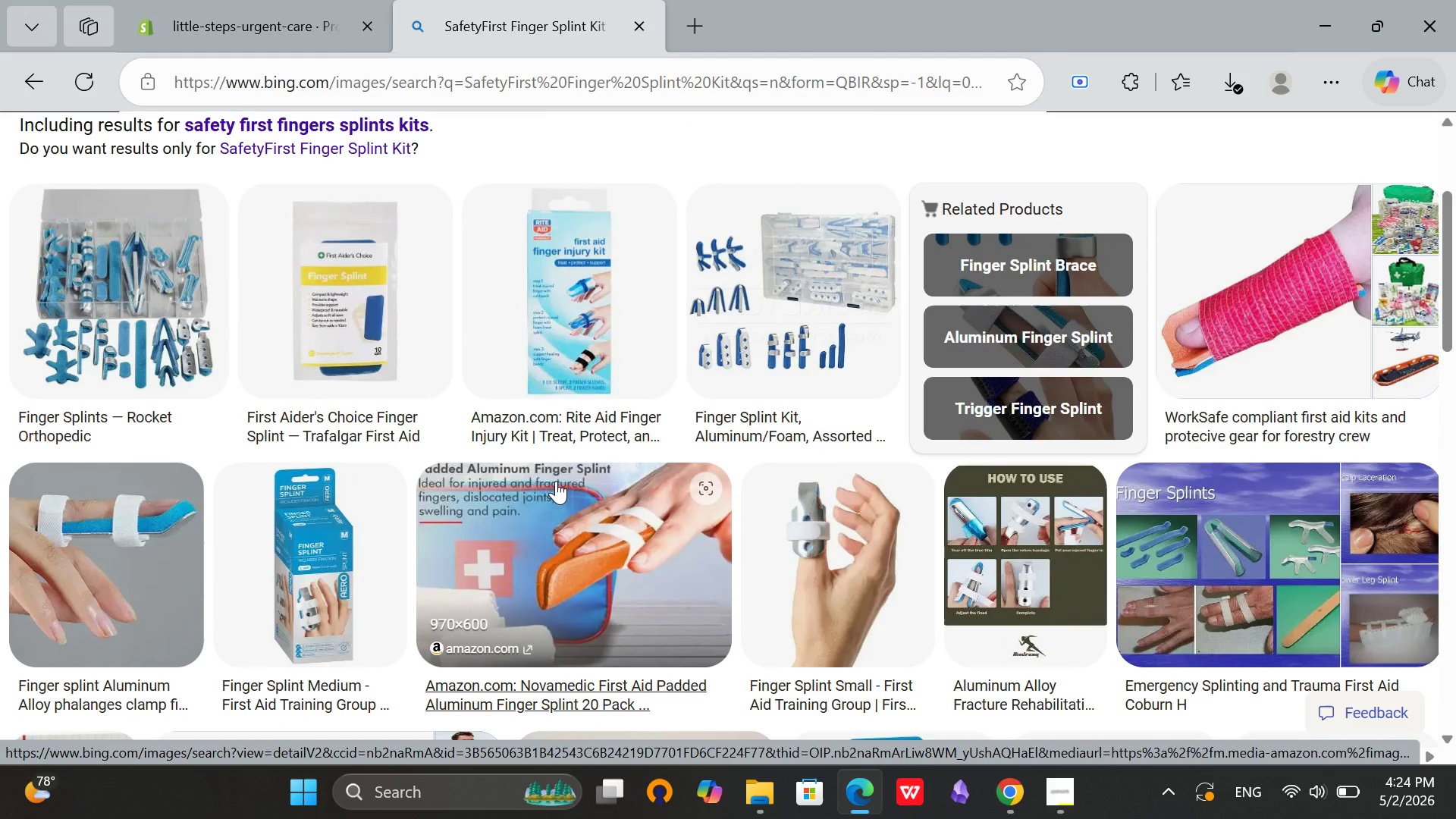 
wait(5.69)
 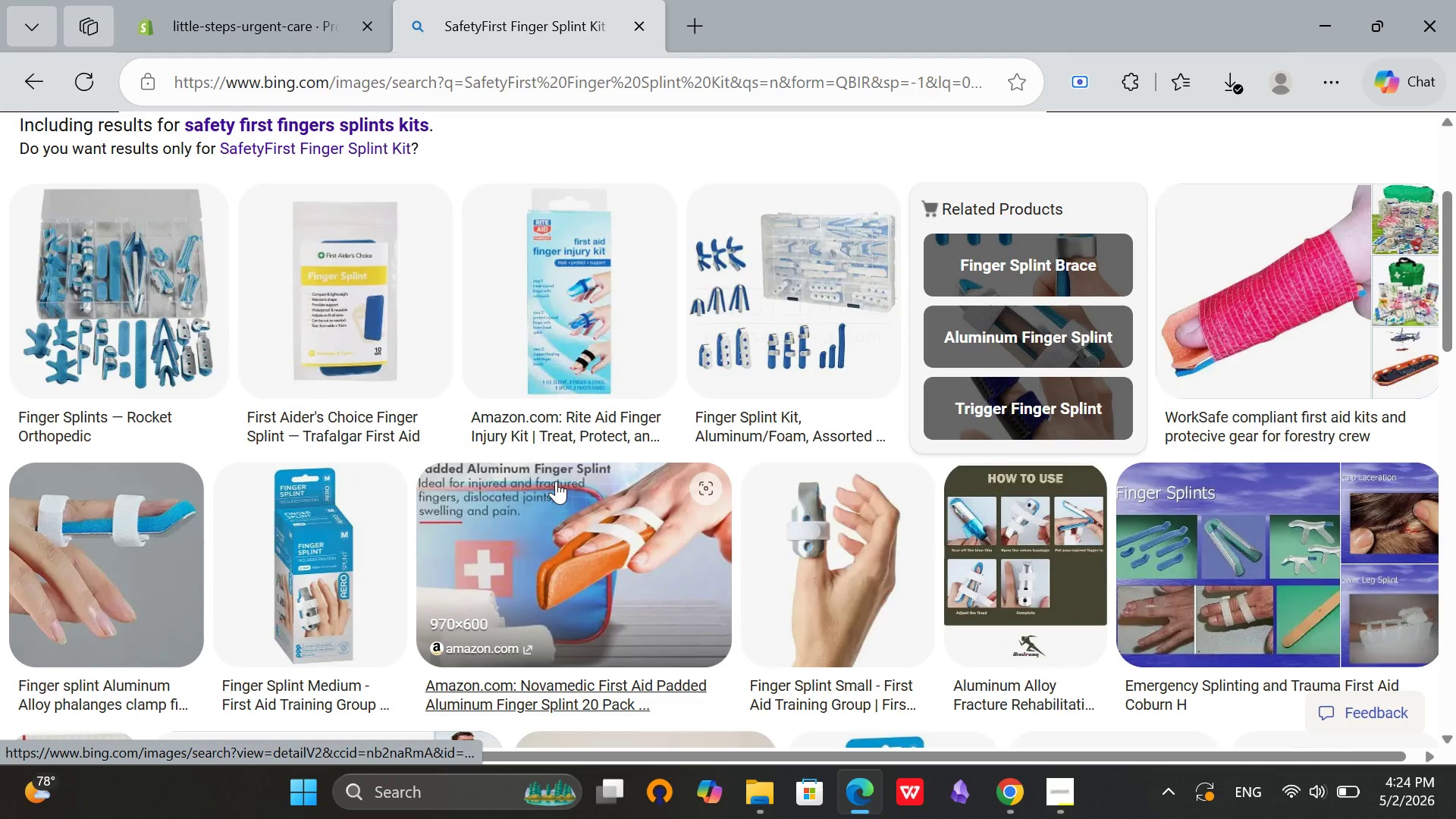 
scroll: coordinate [606, 463], scroll_direction: down, amount: 6.0
 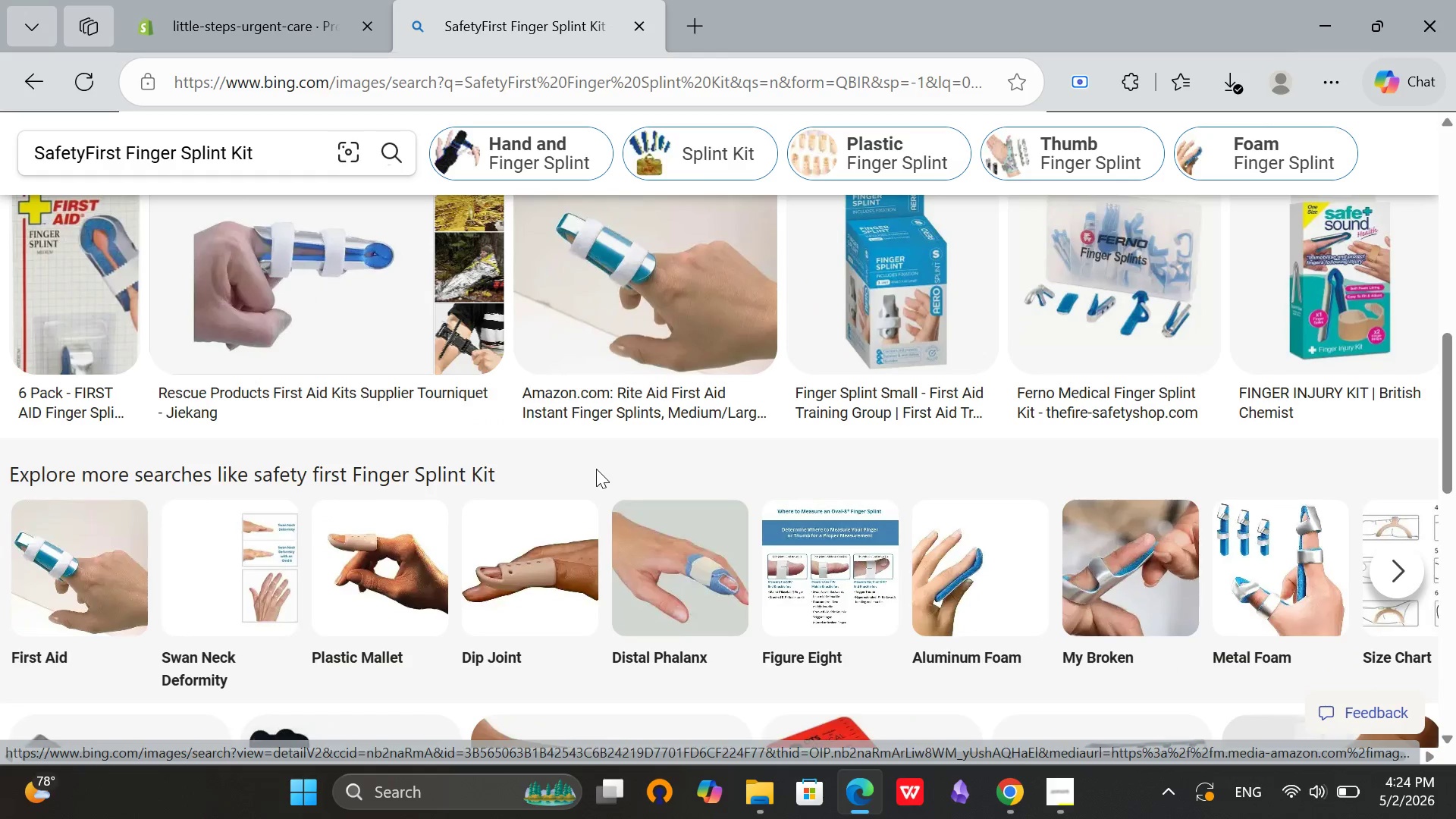 
scroll: coordinate [596, 469], scroll_direction: up, amount: 2.0
 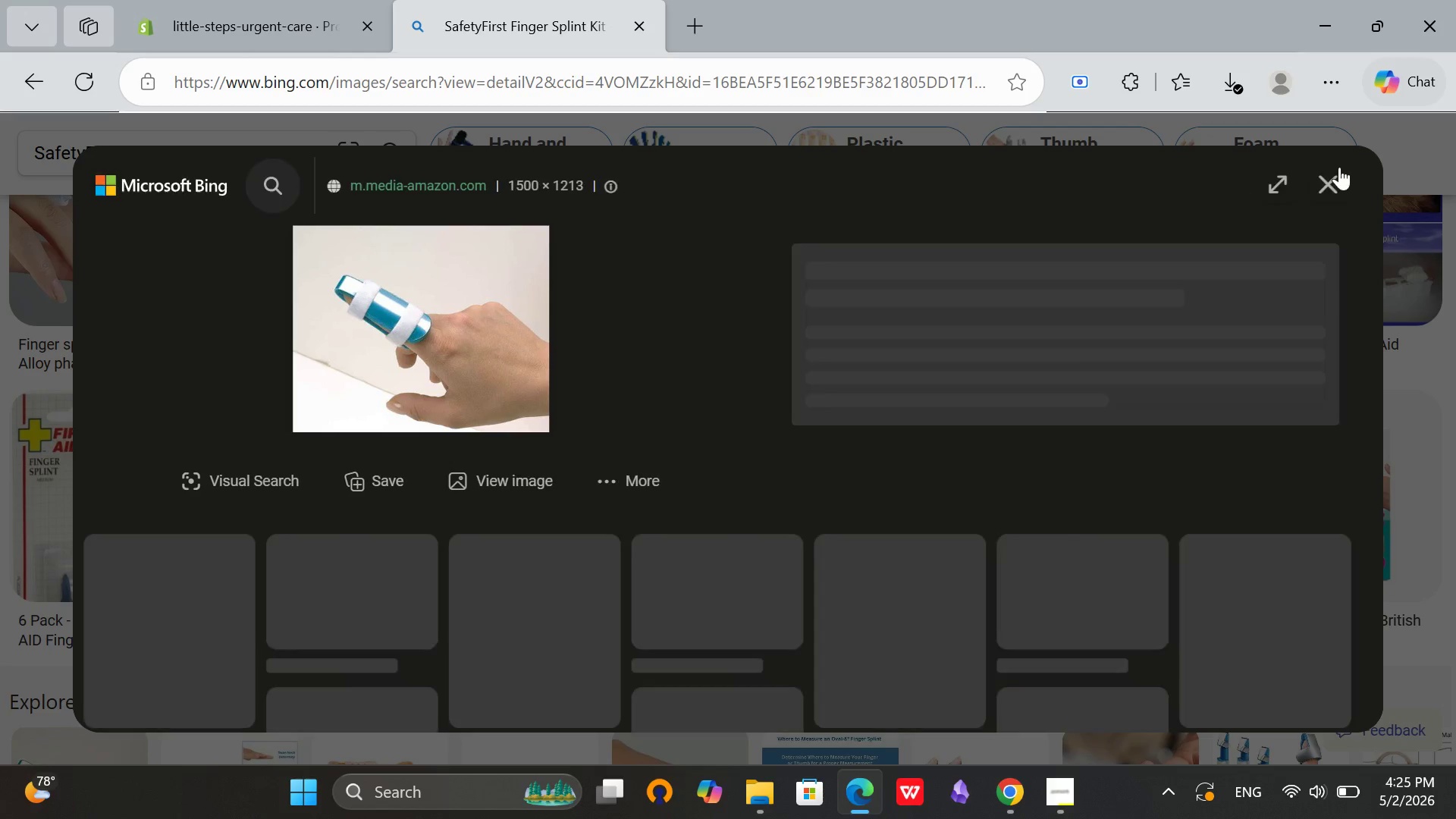 
left_click([1333, 174])
 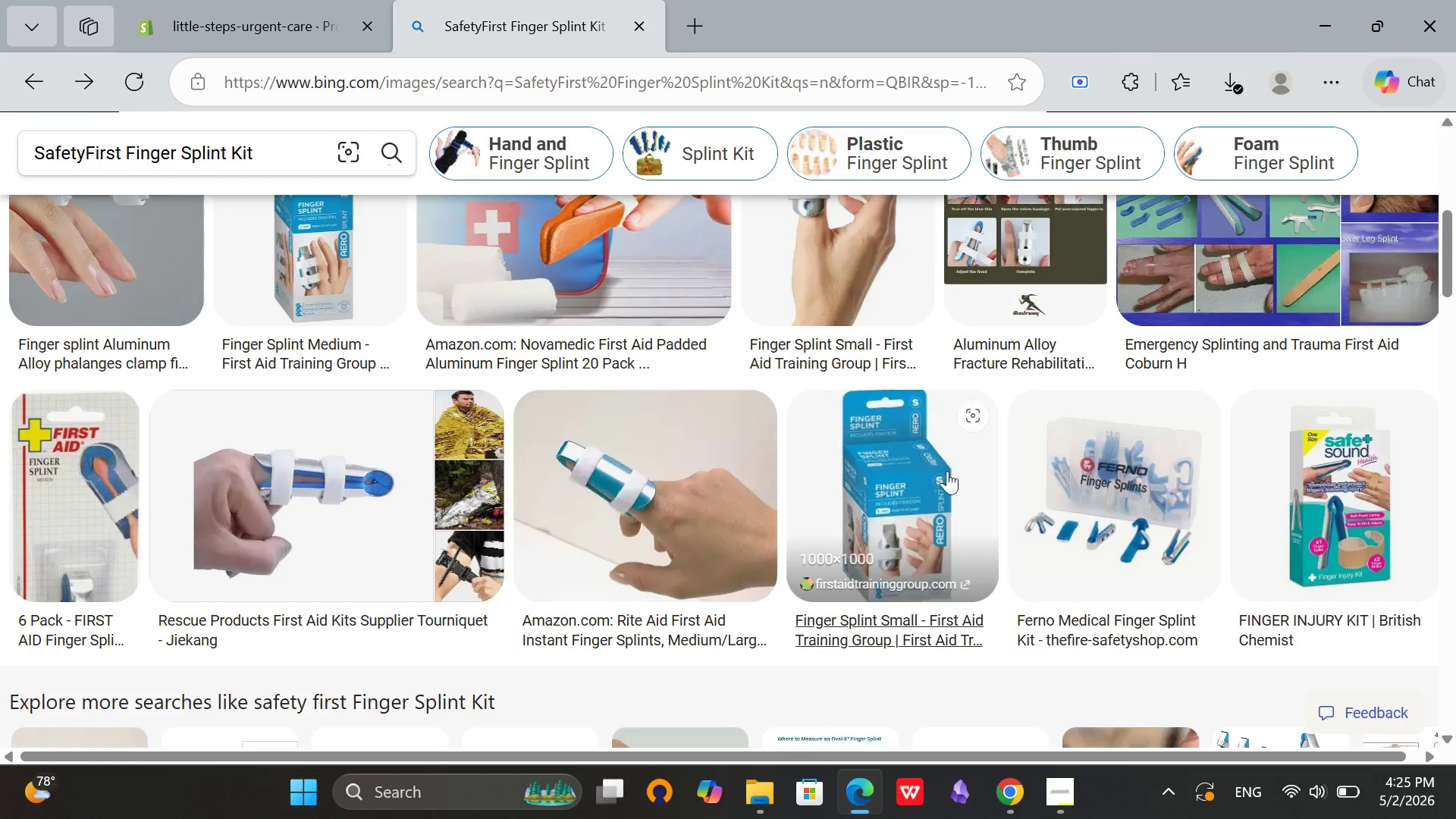 
scroll: coordinate [946, 493], scroll_direction: up, amount: 4.0
 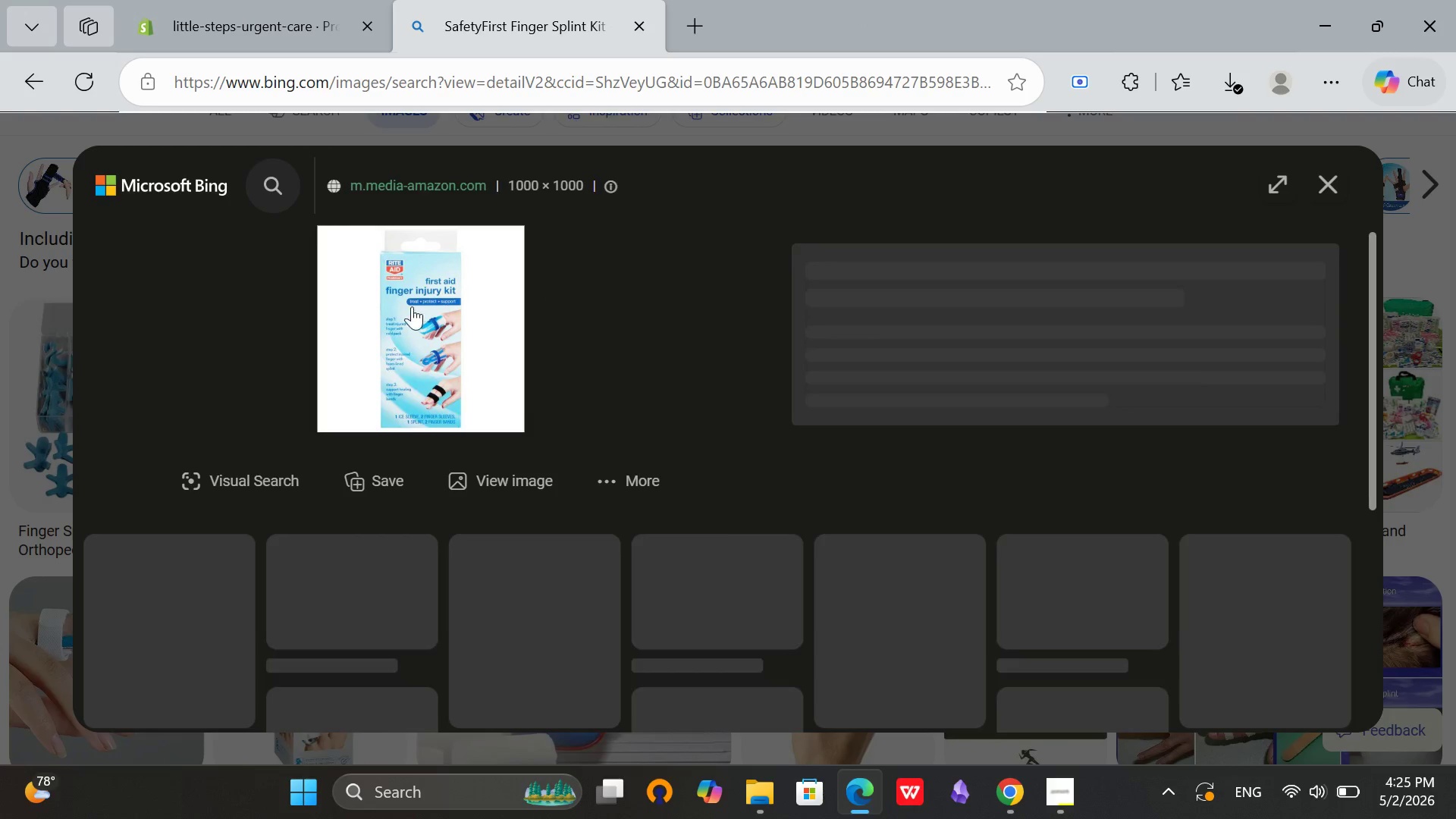 
right_click([413, 296])
 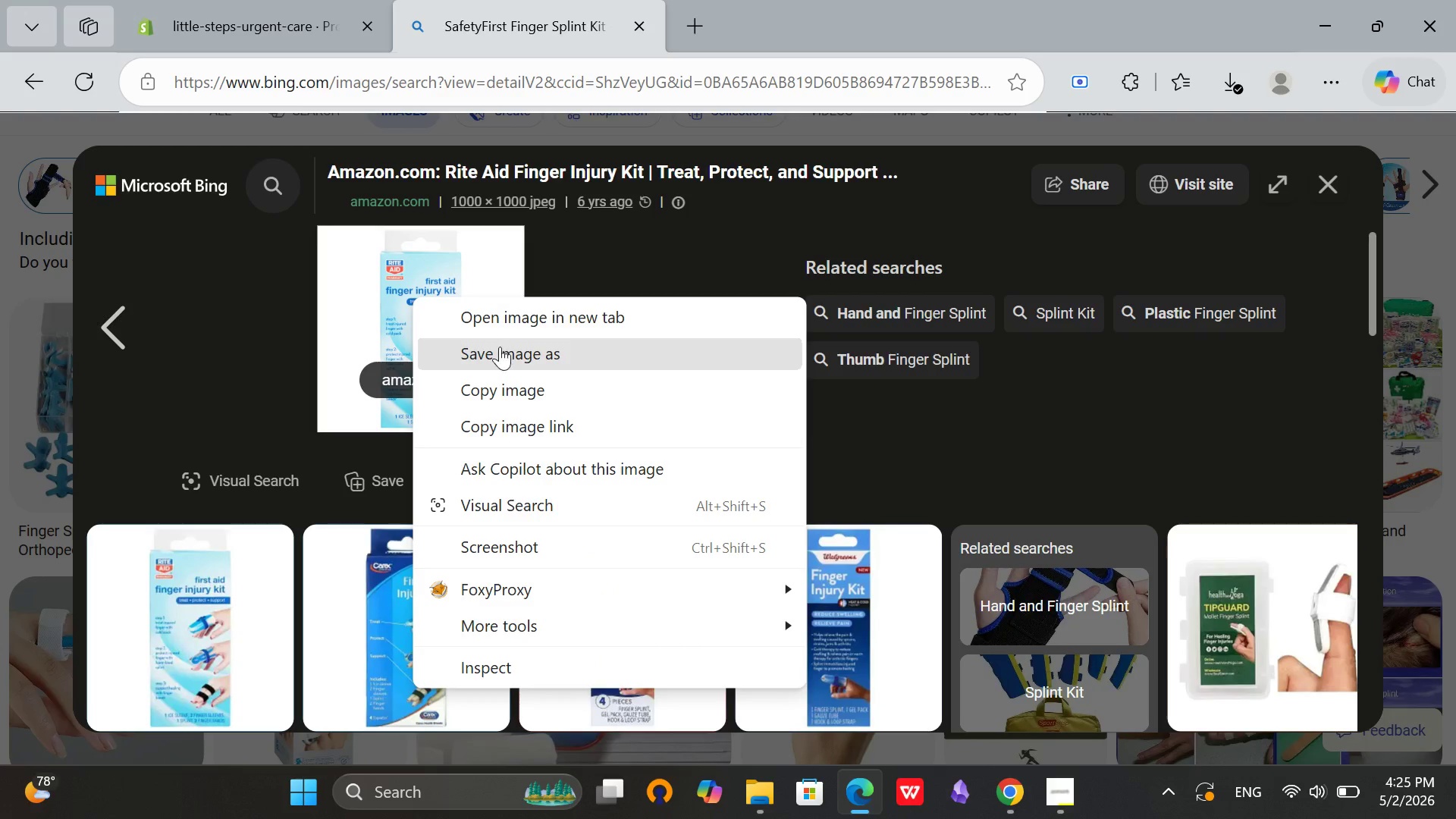 
left_click([500, 347])
 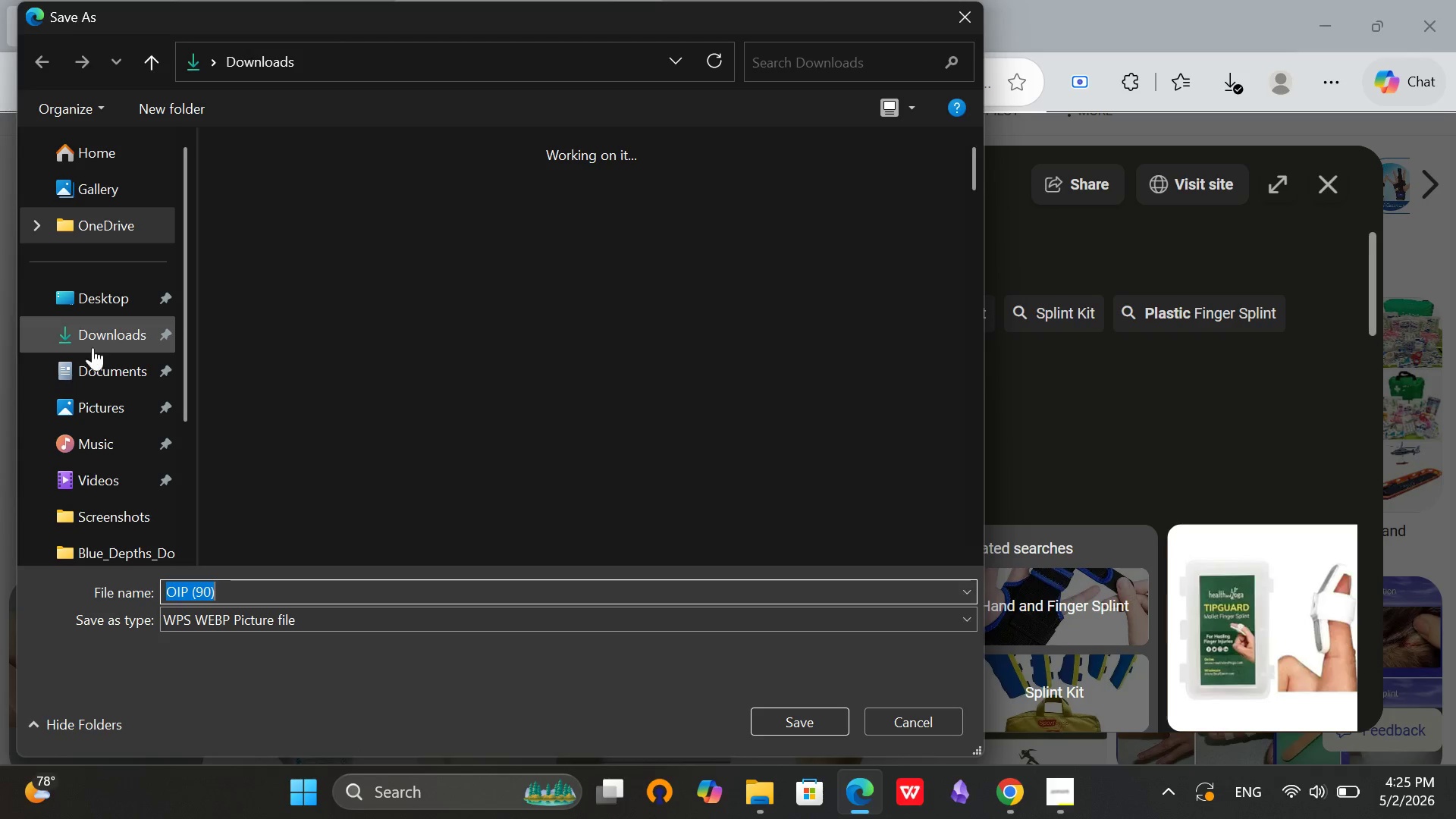 
left_click([811, 735])
 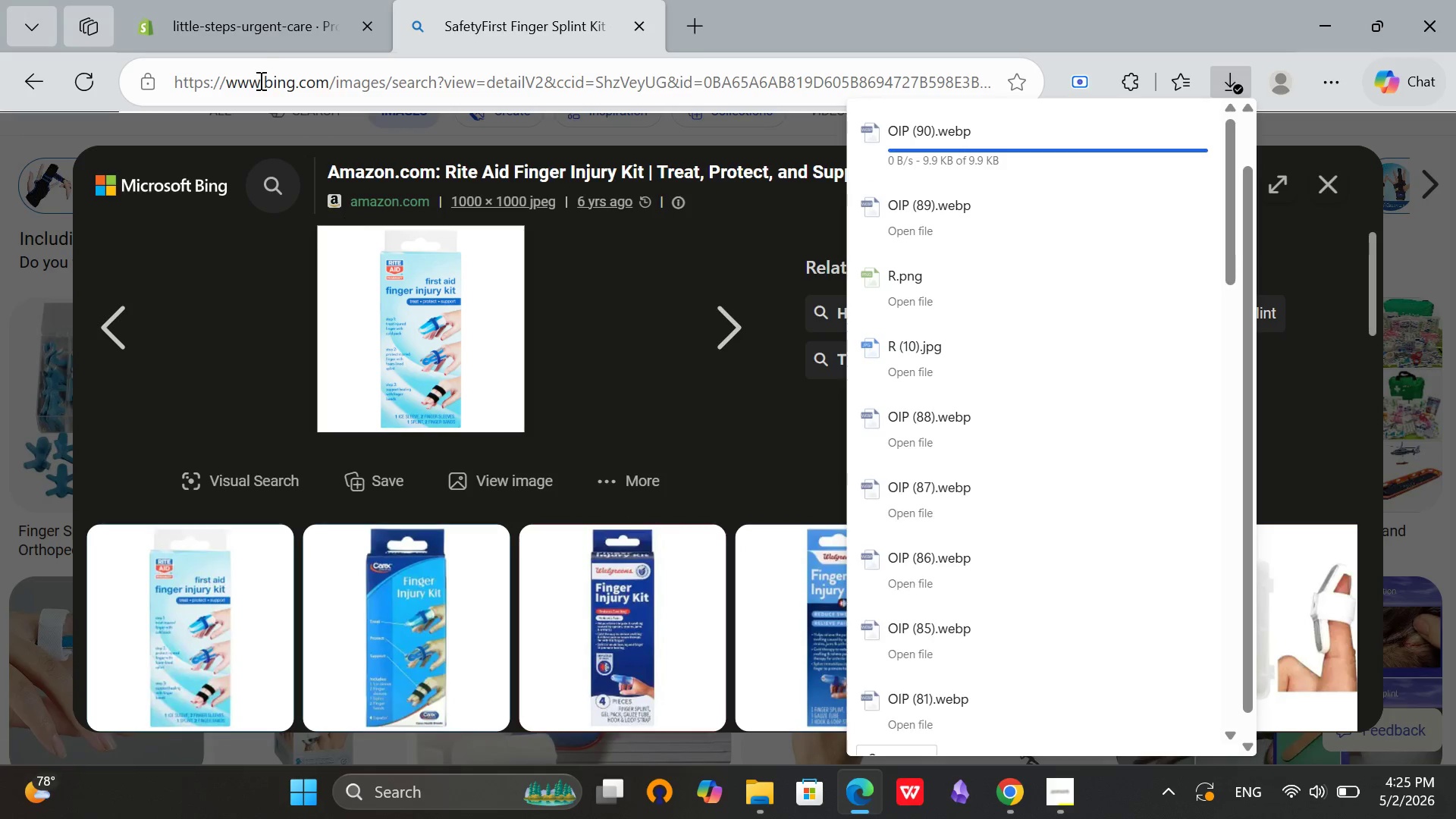 
left_click_drag(start_coordinate=[268, 13], to_coordinate=[268, 8])
 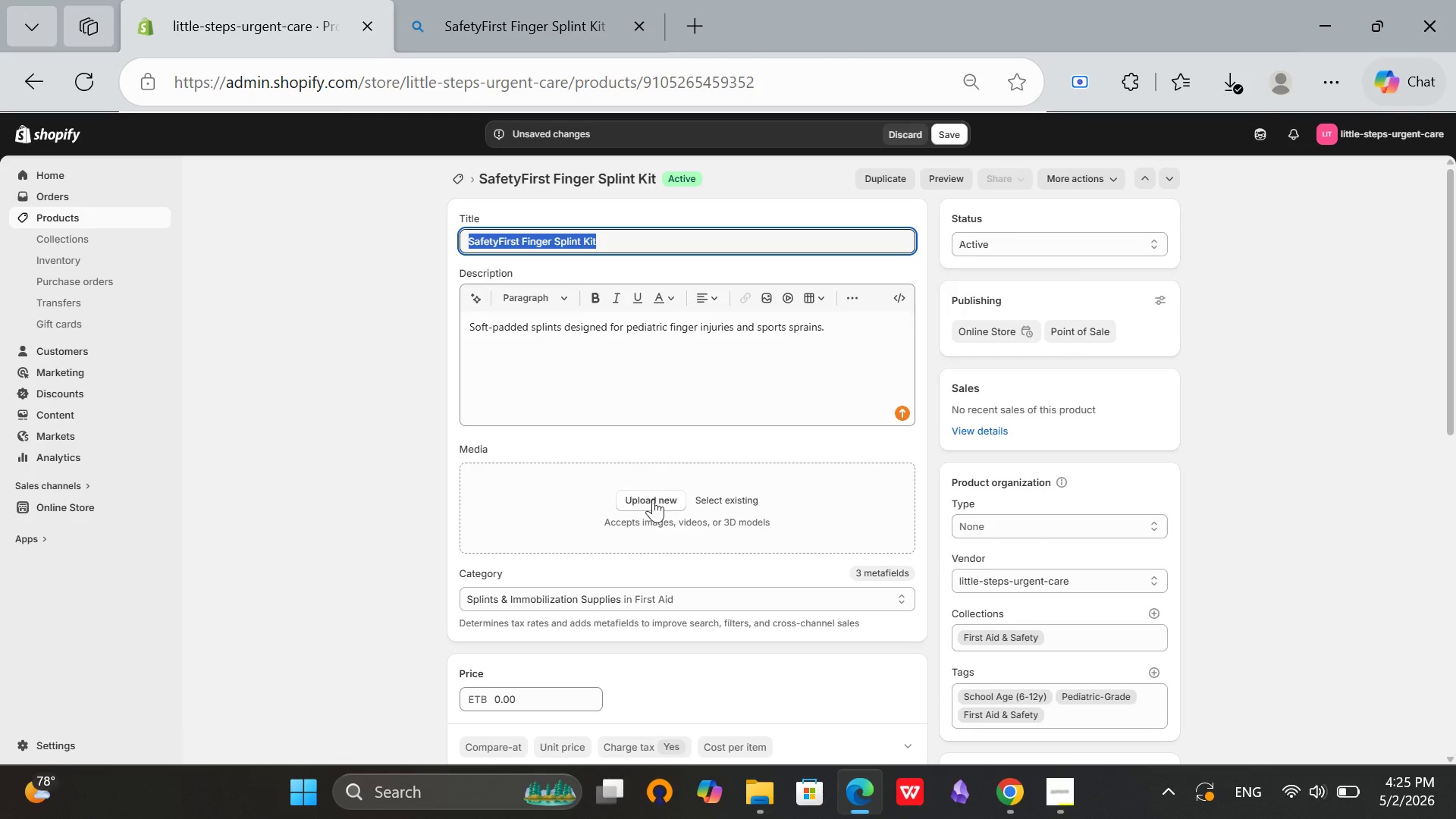 
left_click([655, 500])
 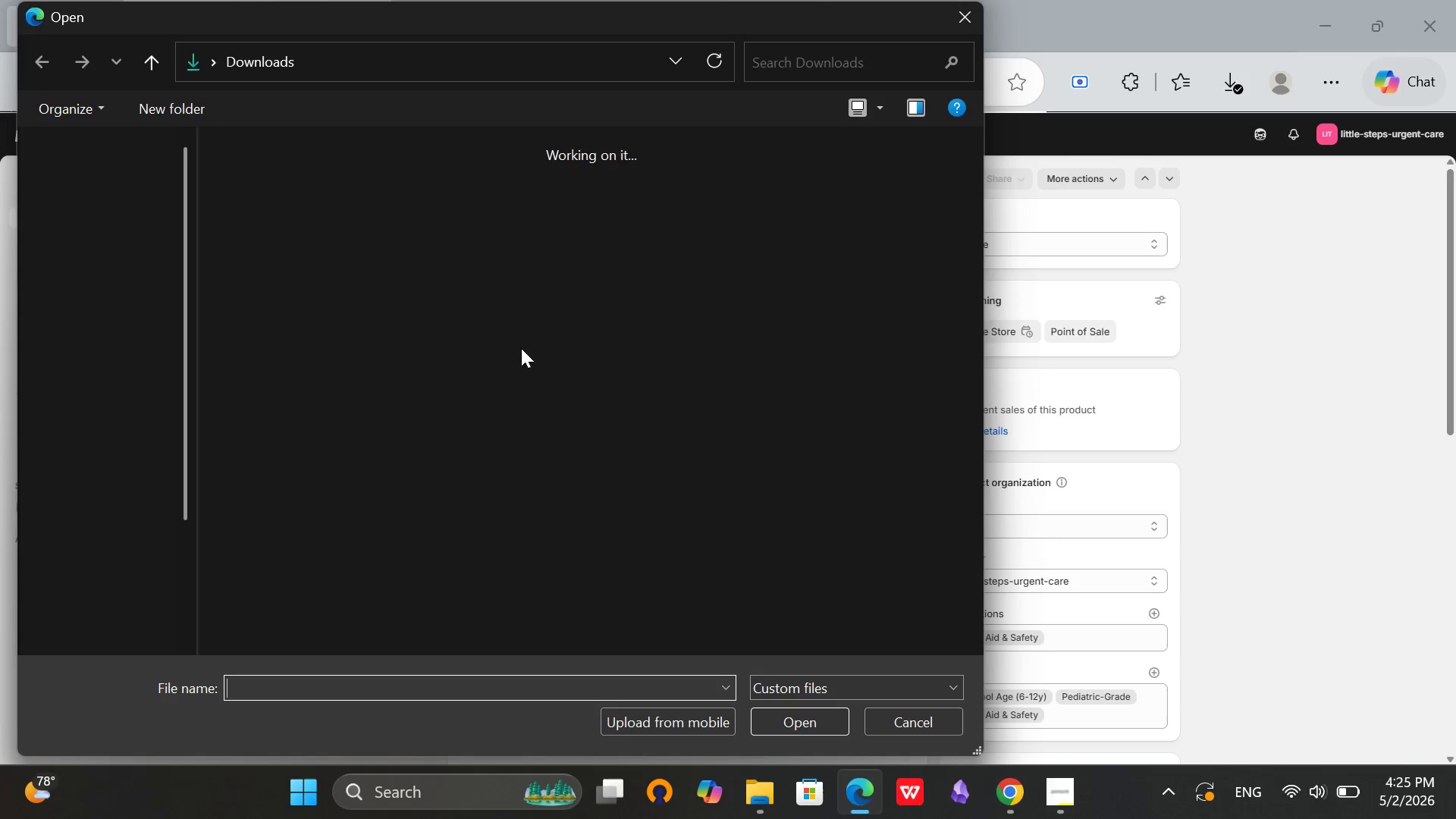 
left_click([60, 340])
 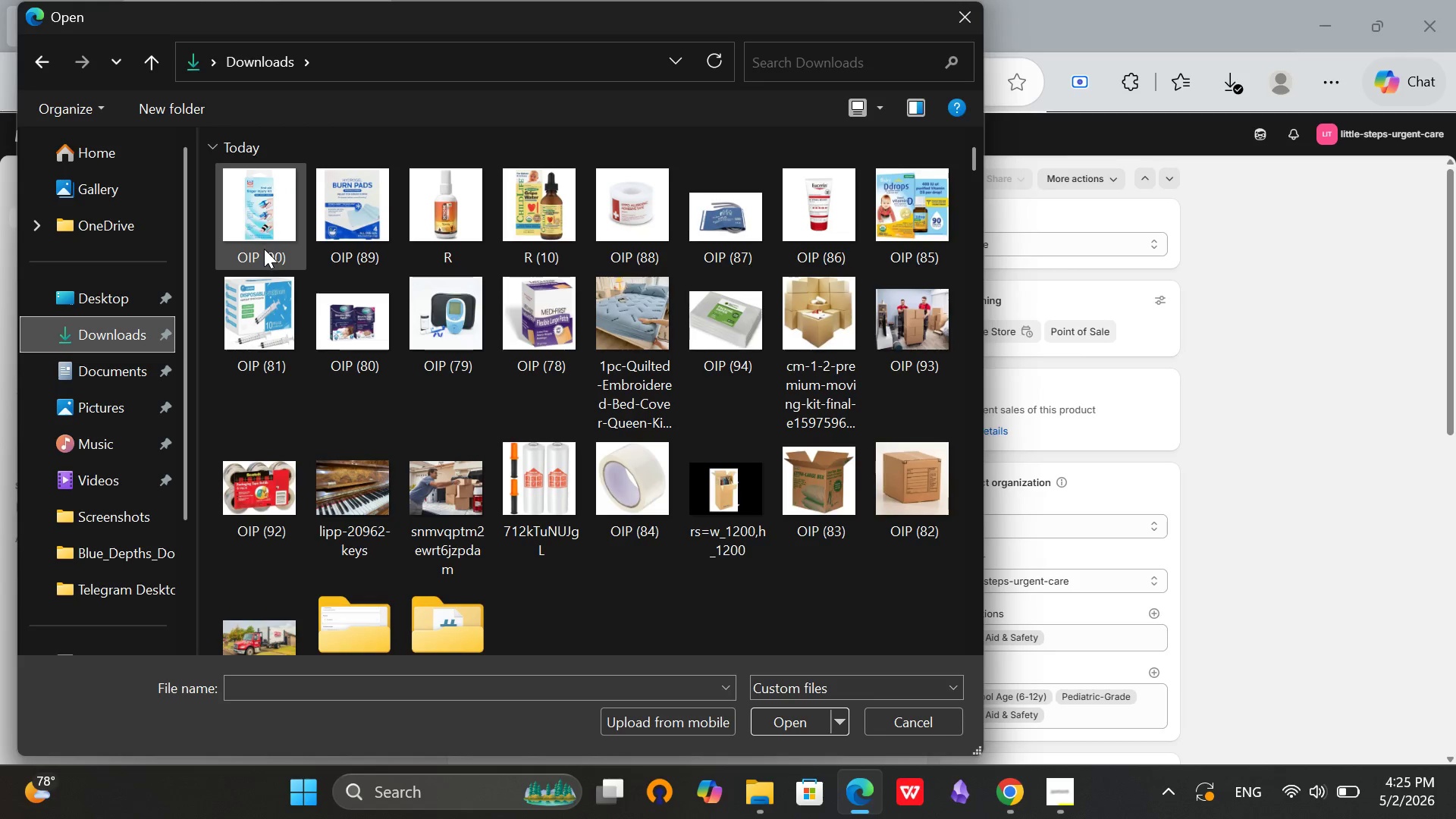 
left_click([264, 244])
 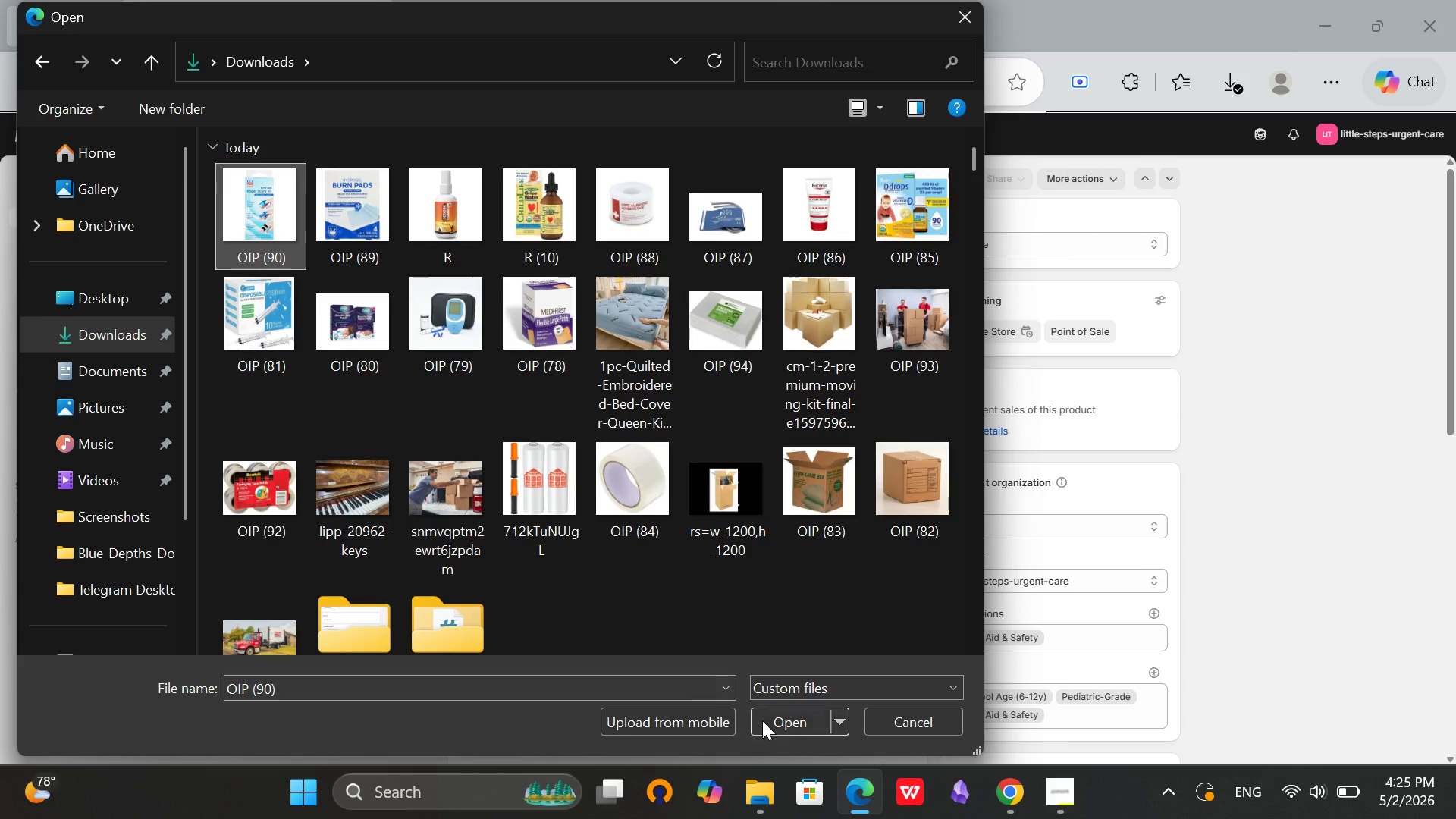 
left_click([762, 721])
 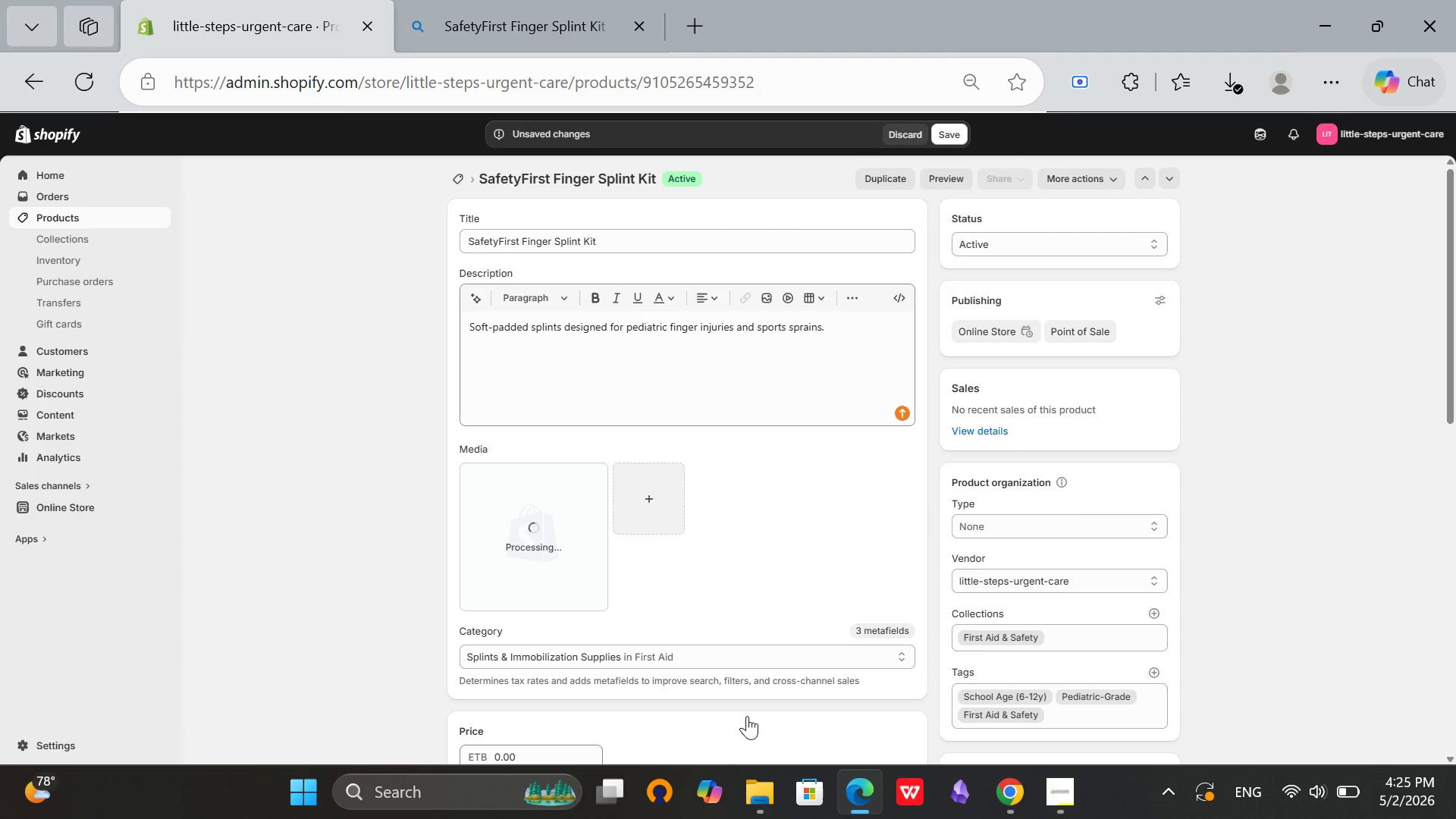 
wait(7.8)
 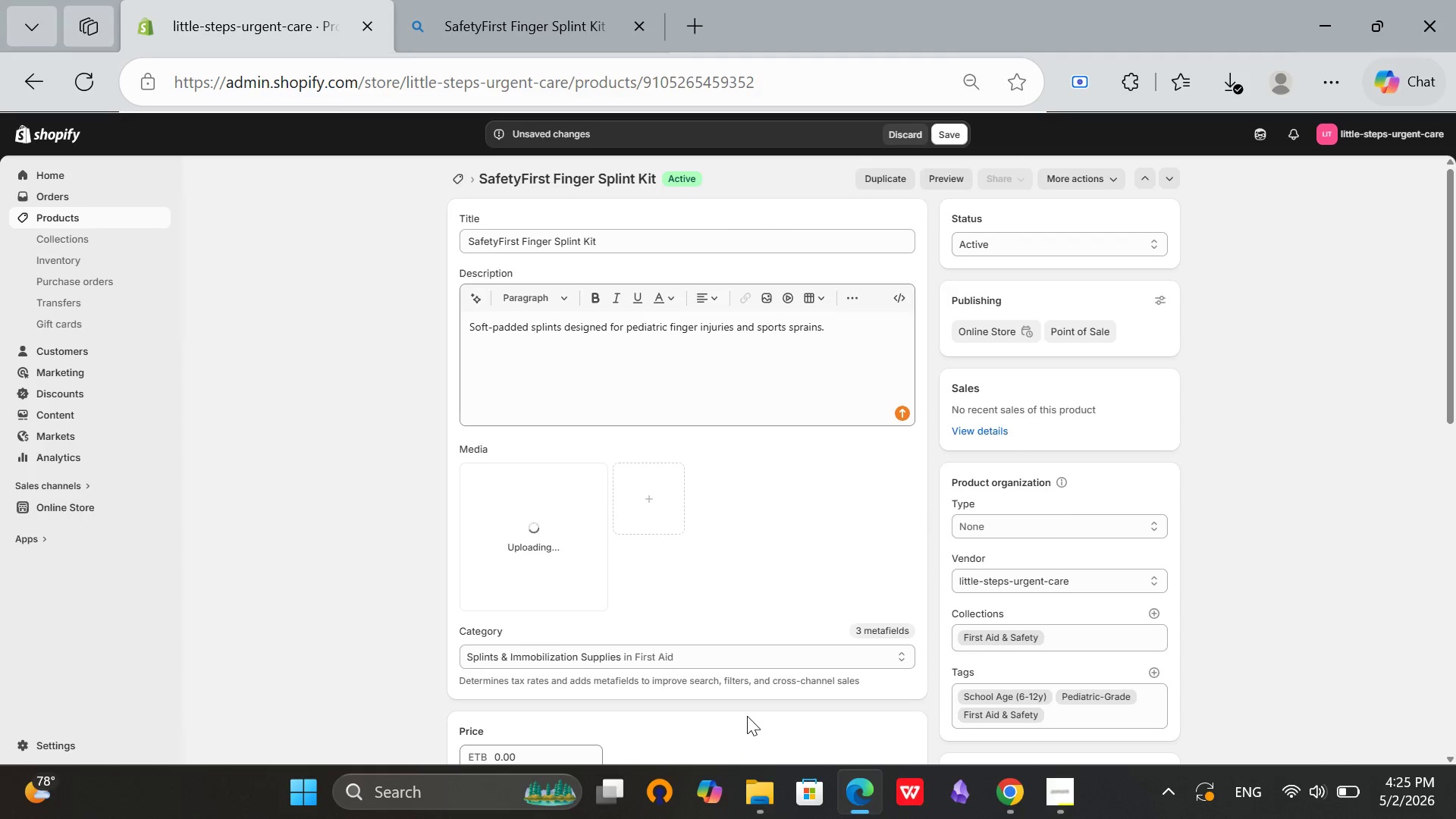 
left_click([545, 533])